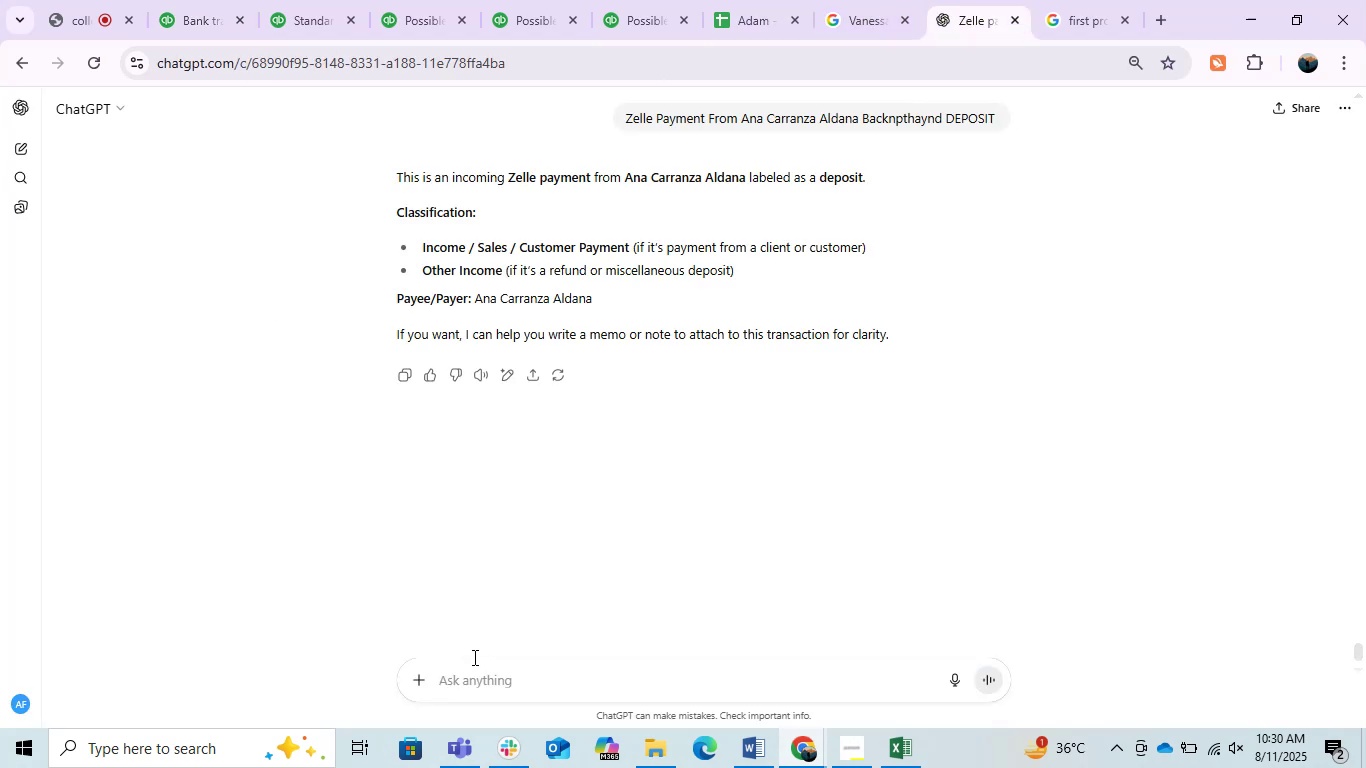 
key(Control+ControlLeft)
 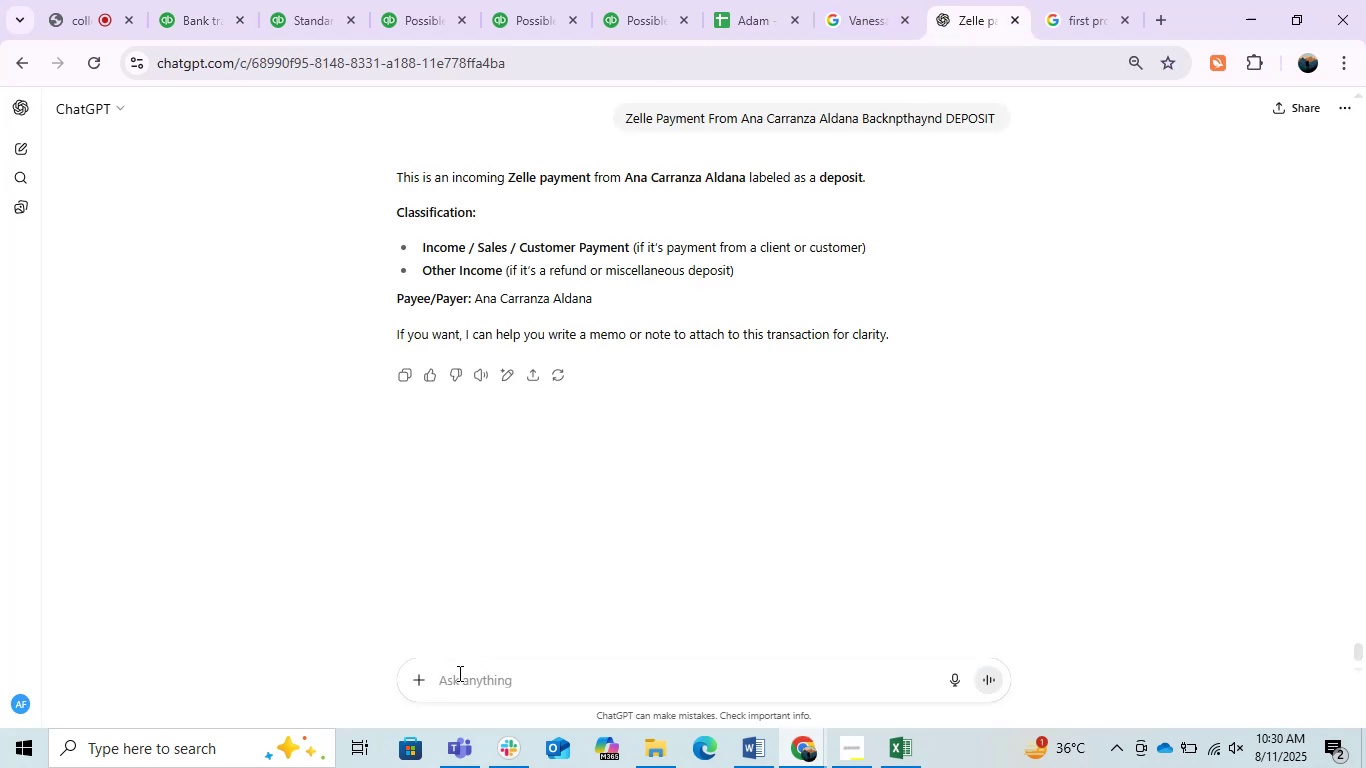 
left_click([458, 673])
 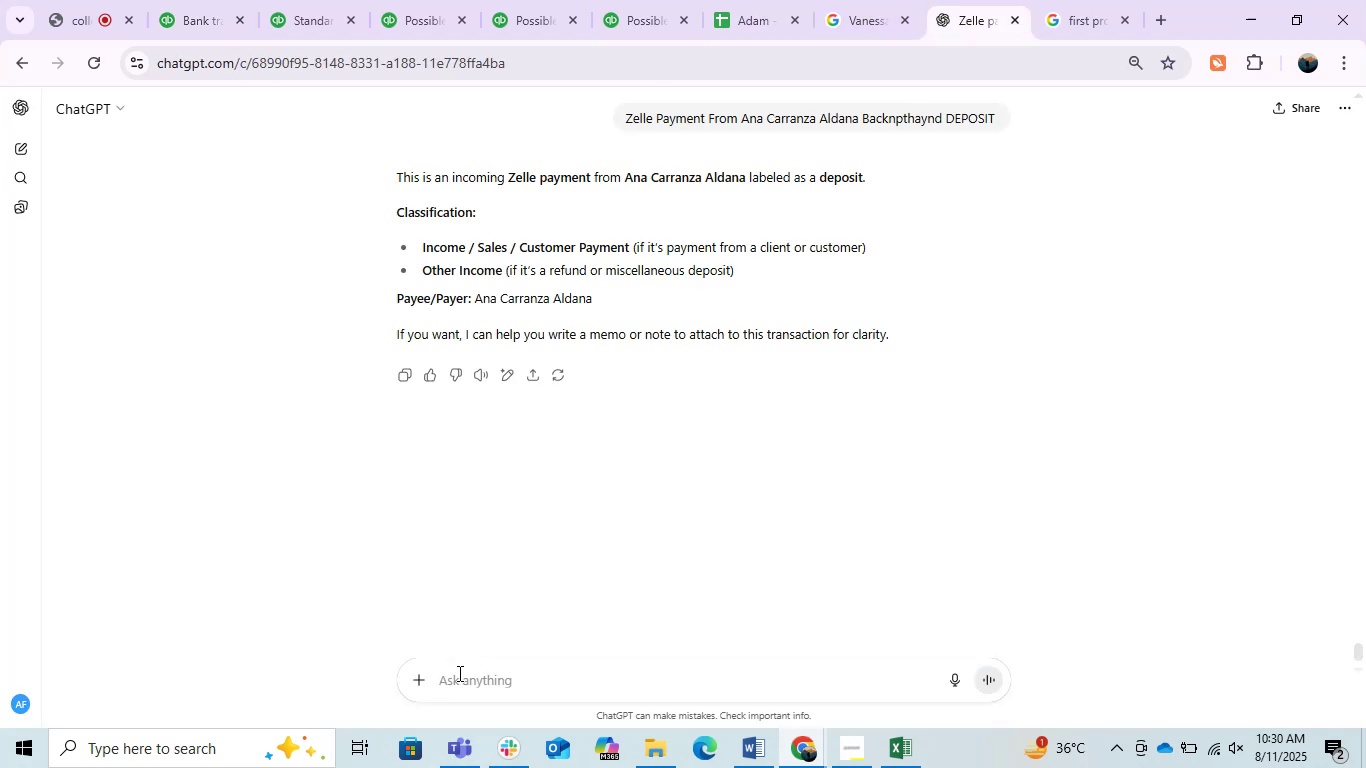 
key(Control+V)
 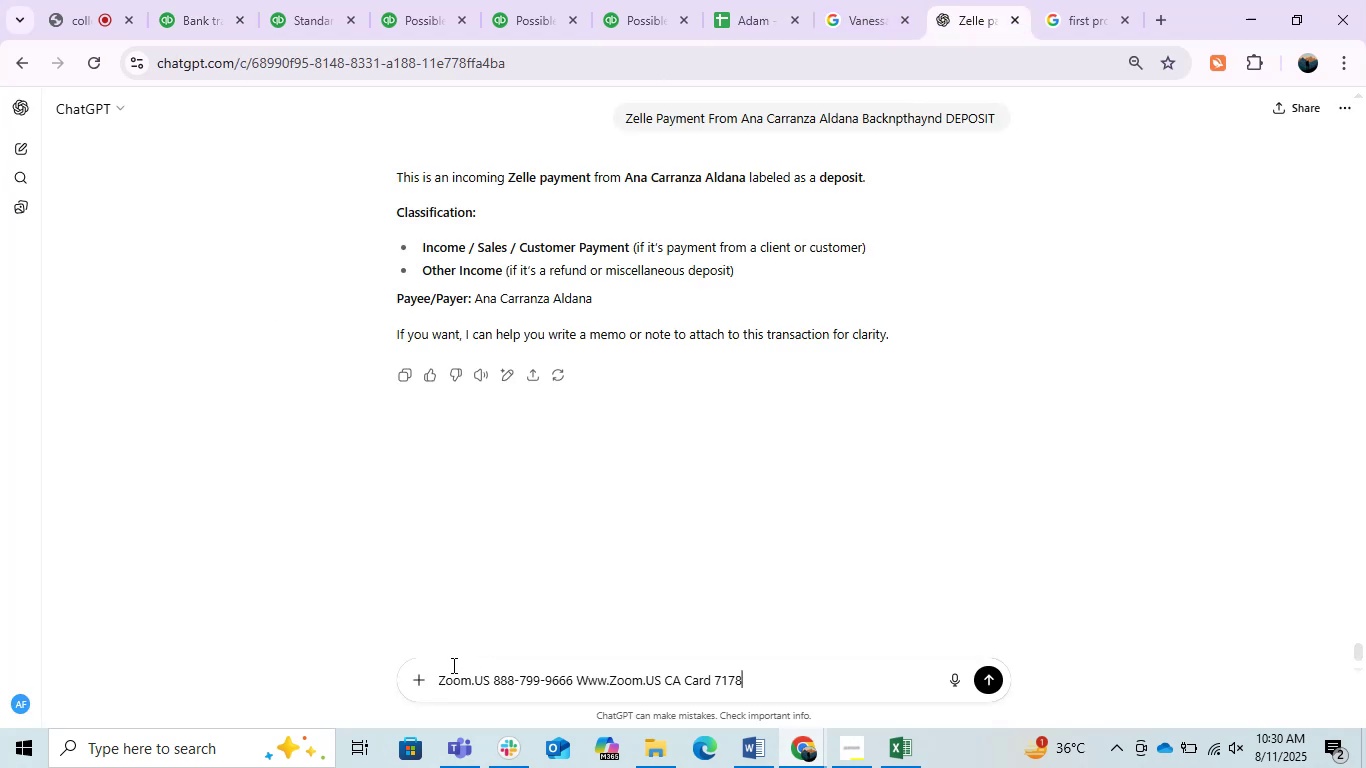 
key(Enter)
 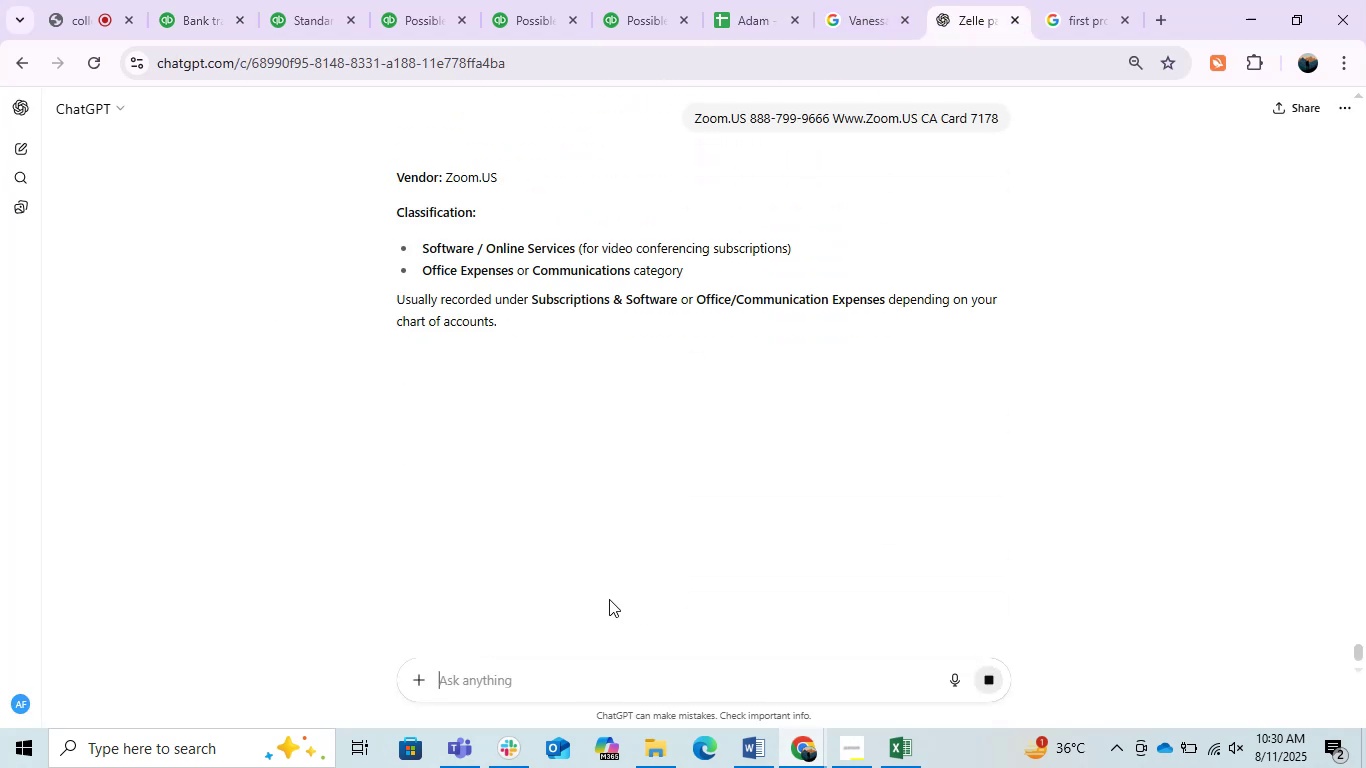 
wait(5.93)
 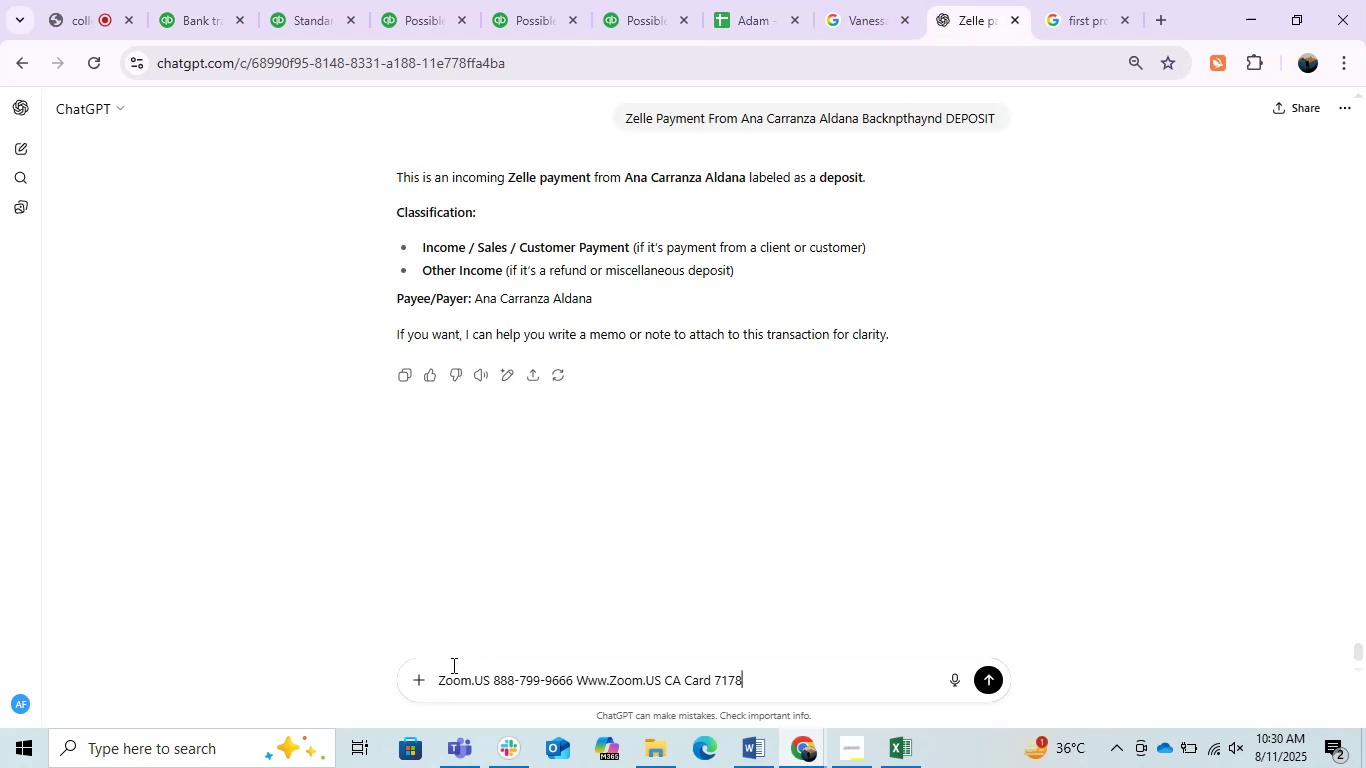 
left_click([165, 0])
 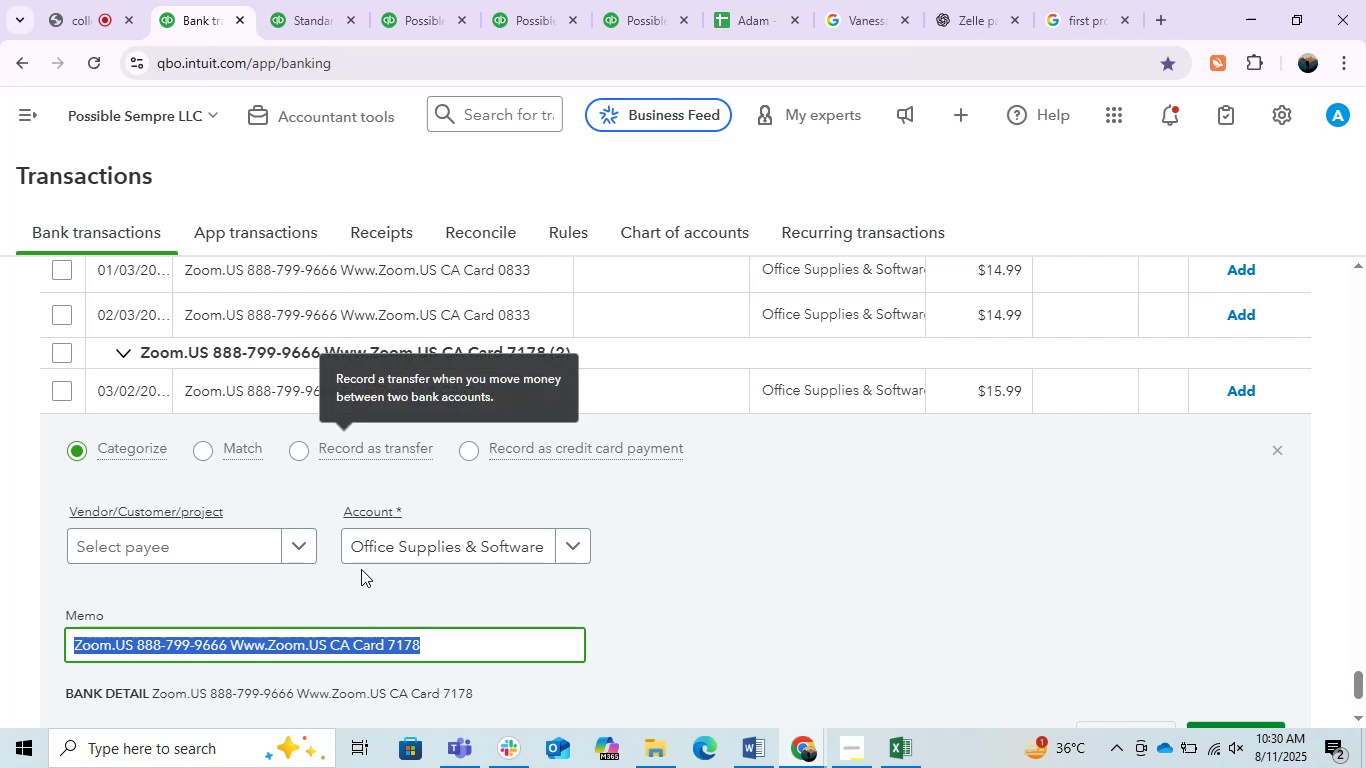 
left_click([336, 571])
 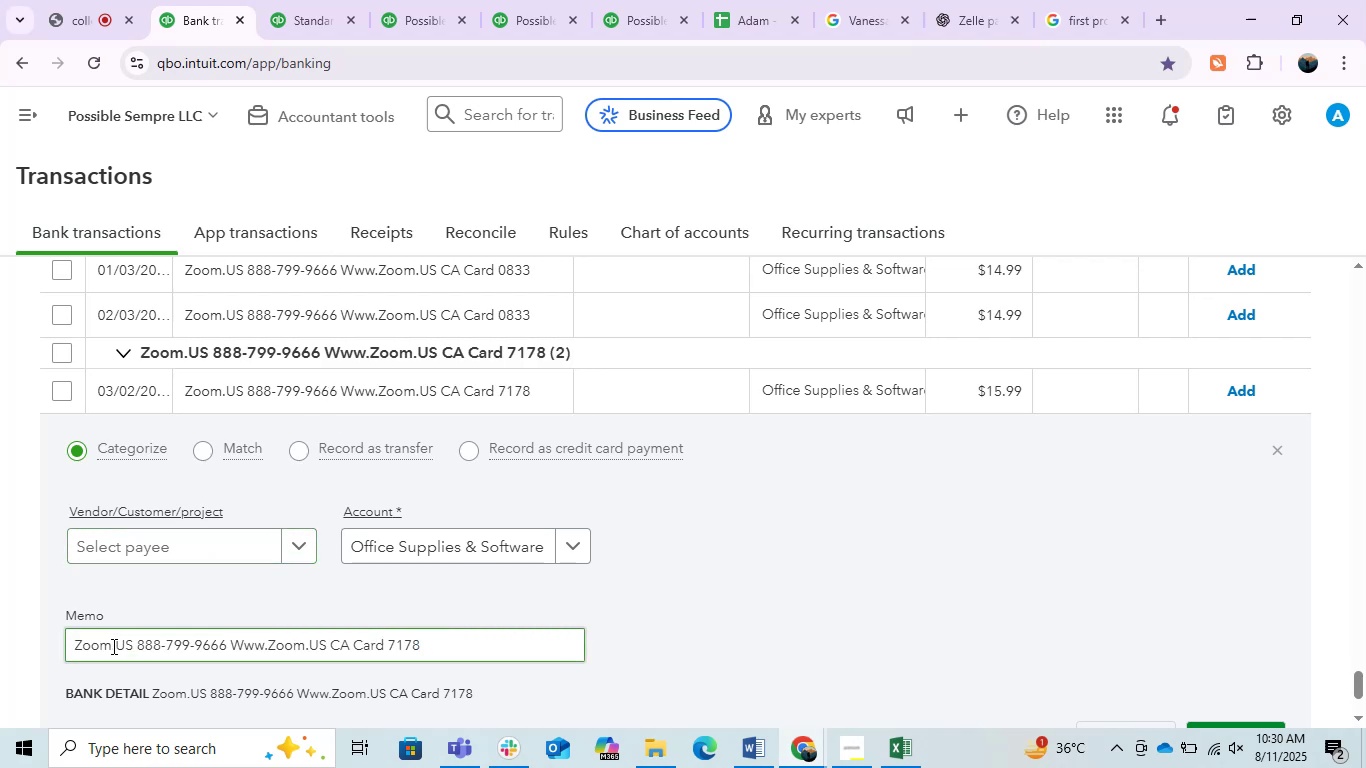 
wait(6.1)
 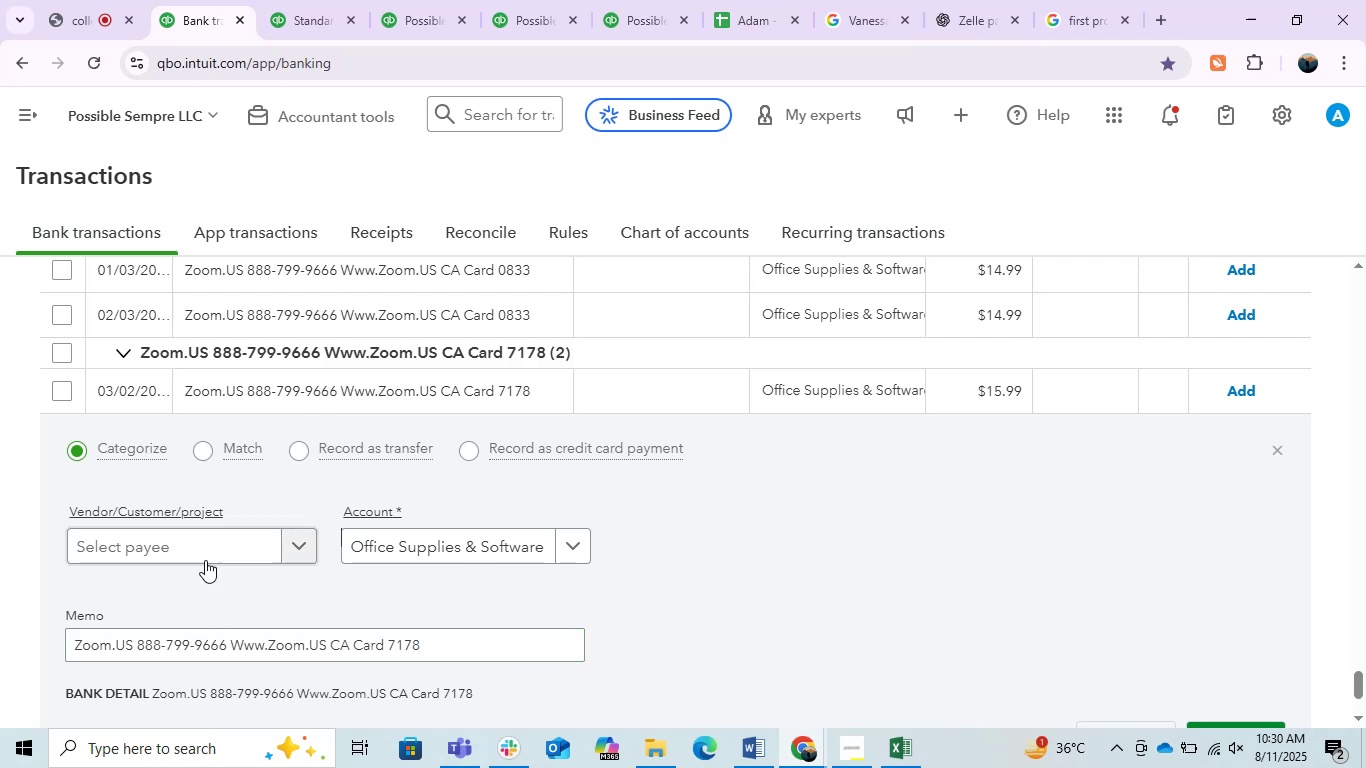 
left_click([112, 646])
 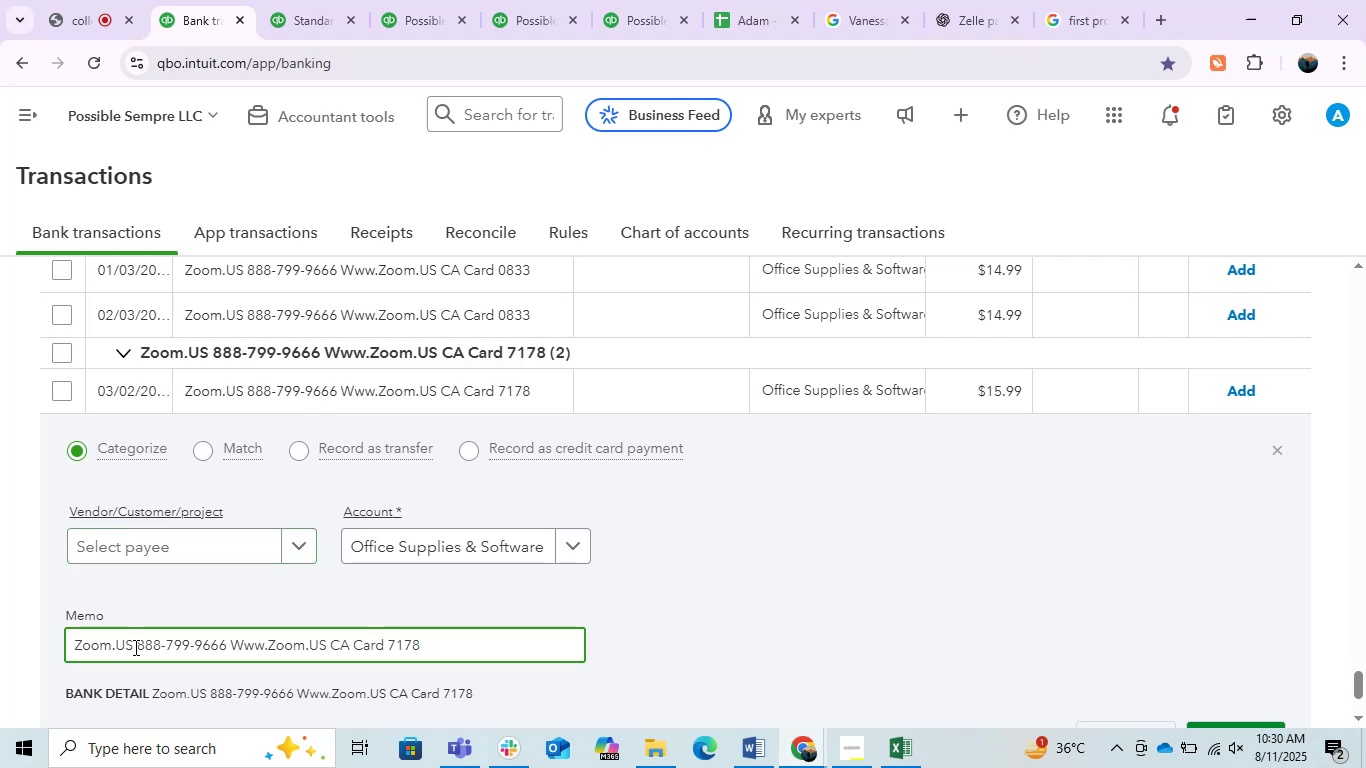 
left_click_drag(start_coordinate=[134, 647], to_coordinate=[0, 648])
 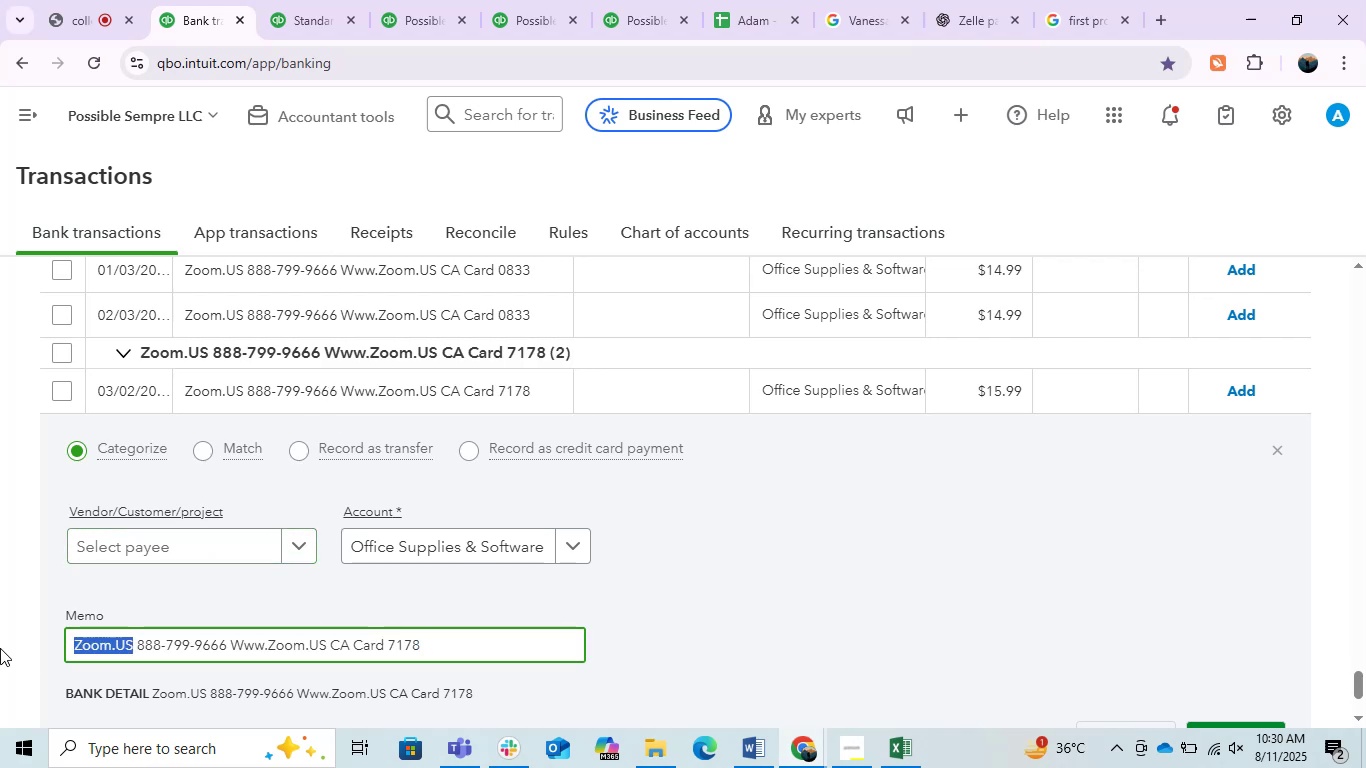 
key(Control+C)
 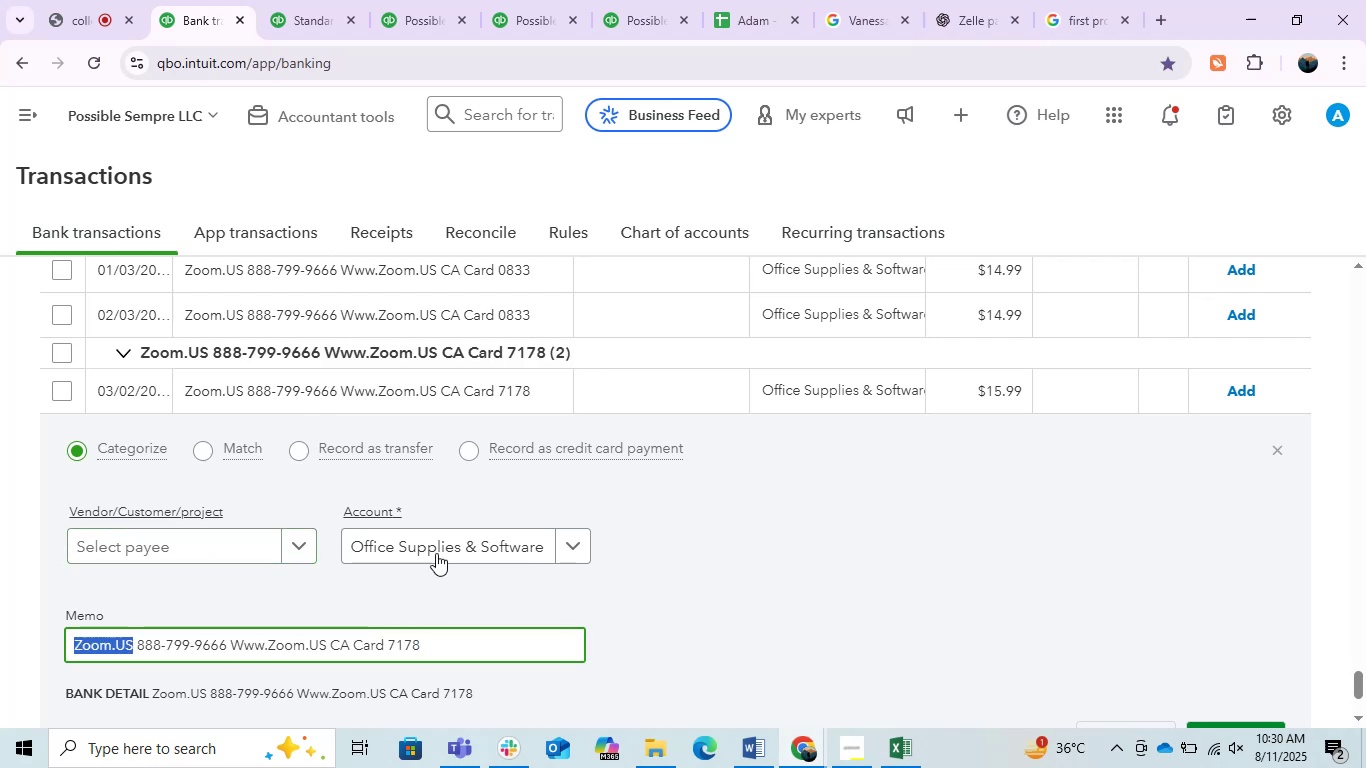 
key(Control+C)
 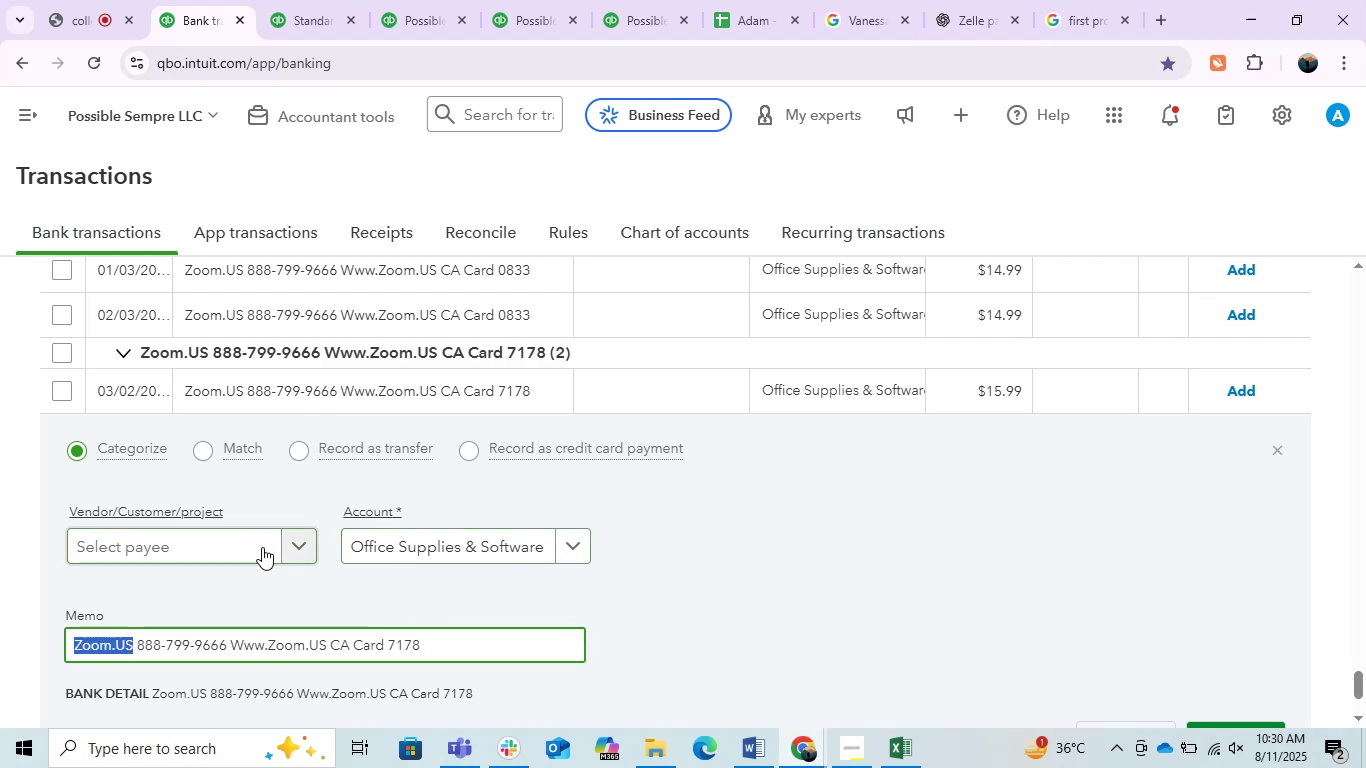 
left_click([262, 547])
 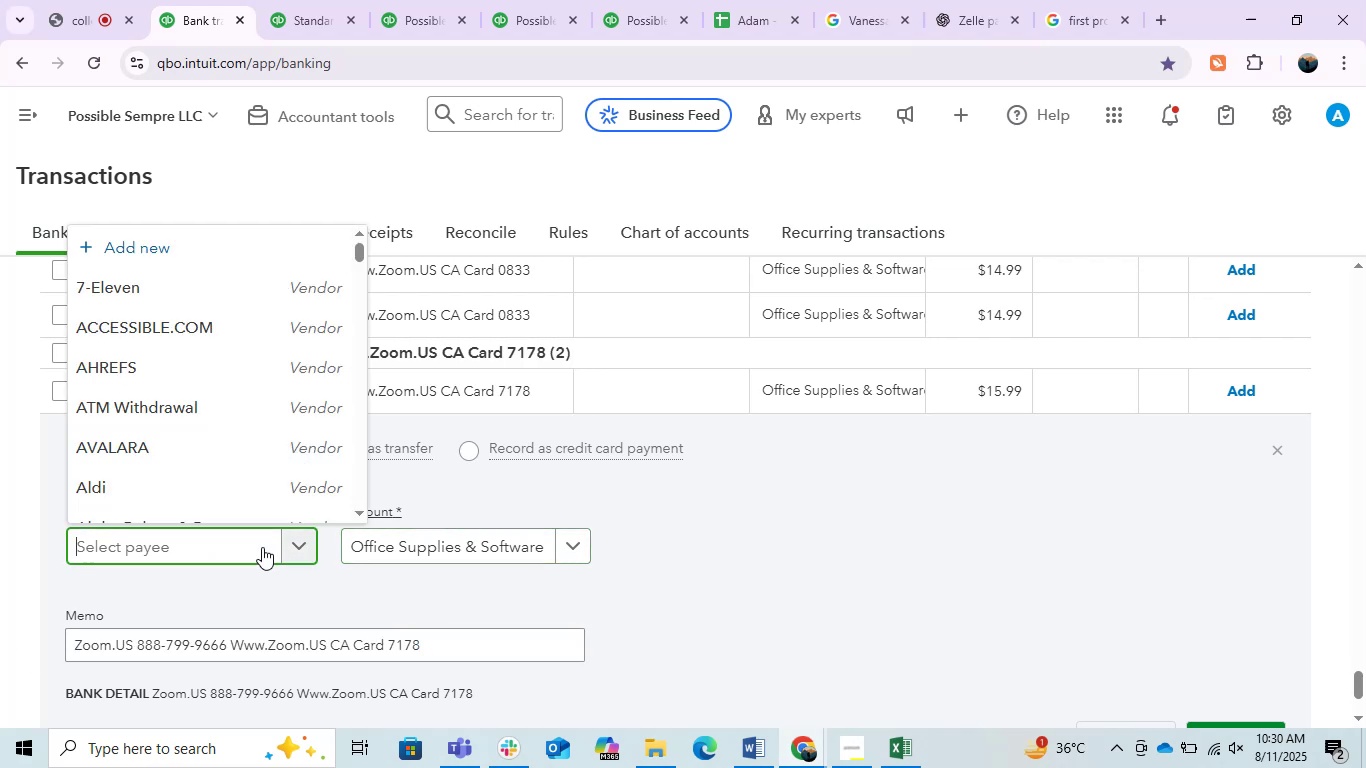 
key(Control+ControlLeft)
 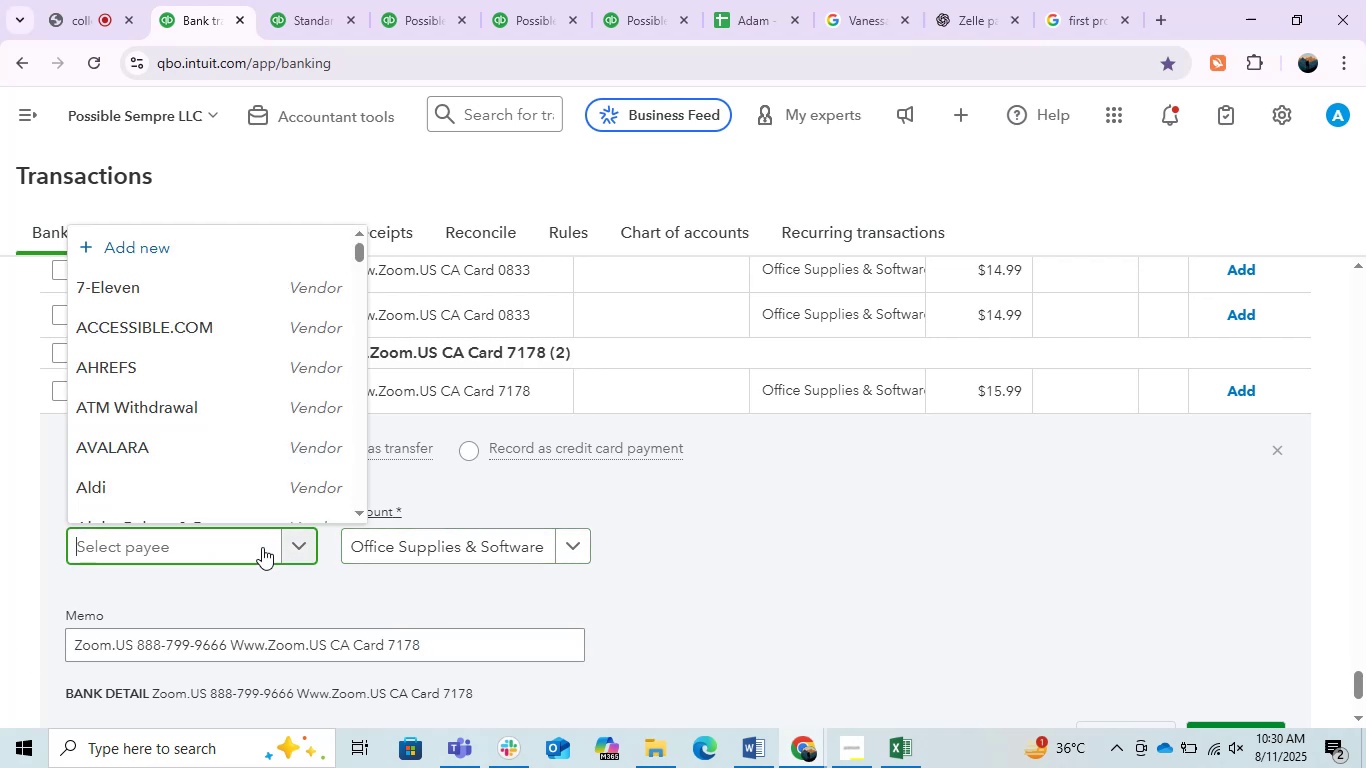 
key(Control+V)
 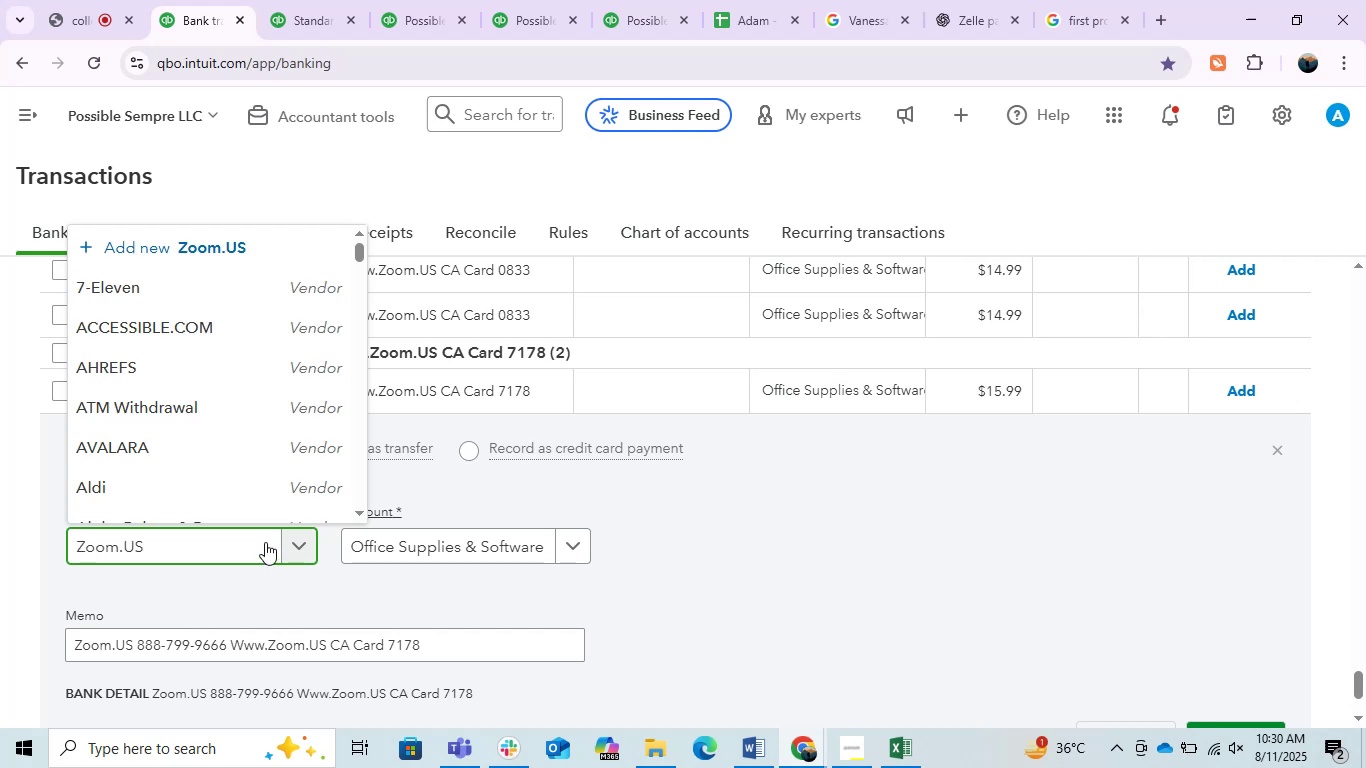 
left_click([266, 493])
 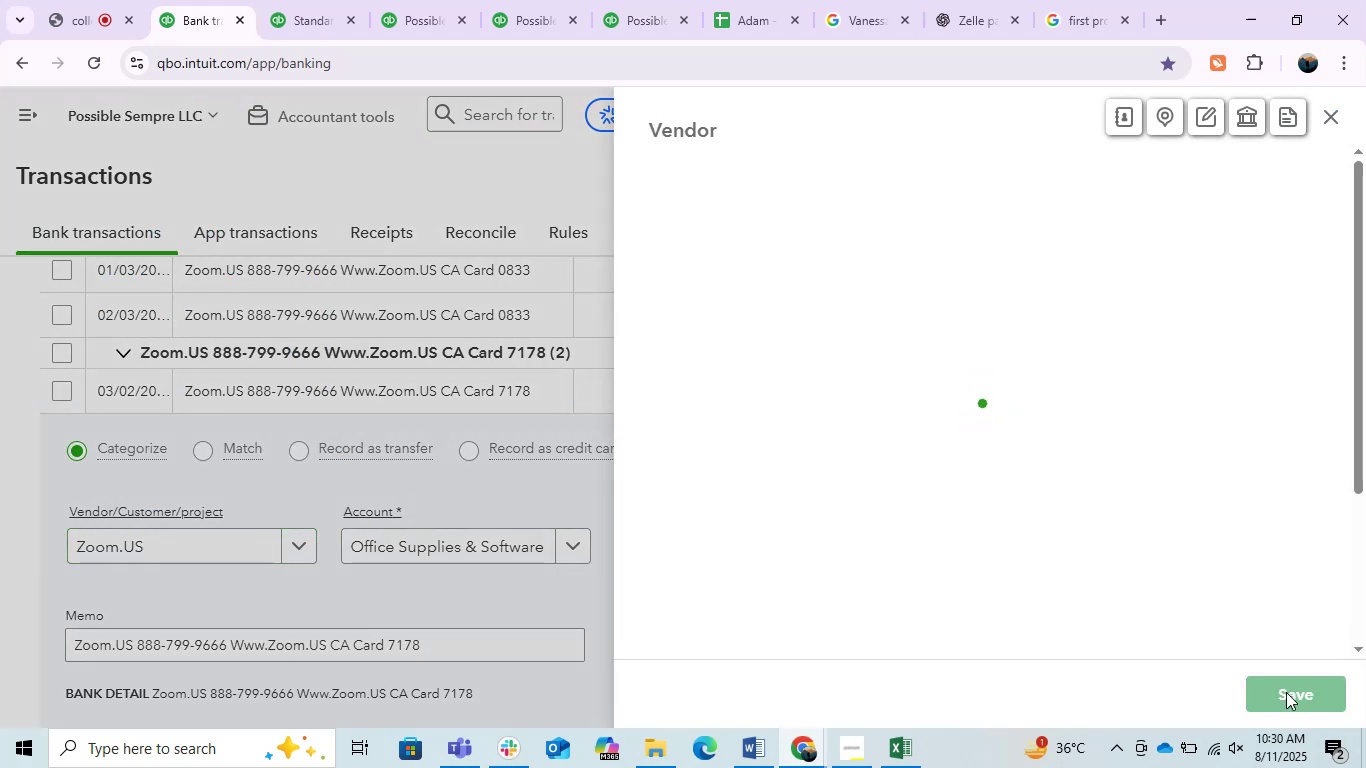 
left_click([1286, 692])
 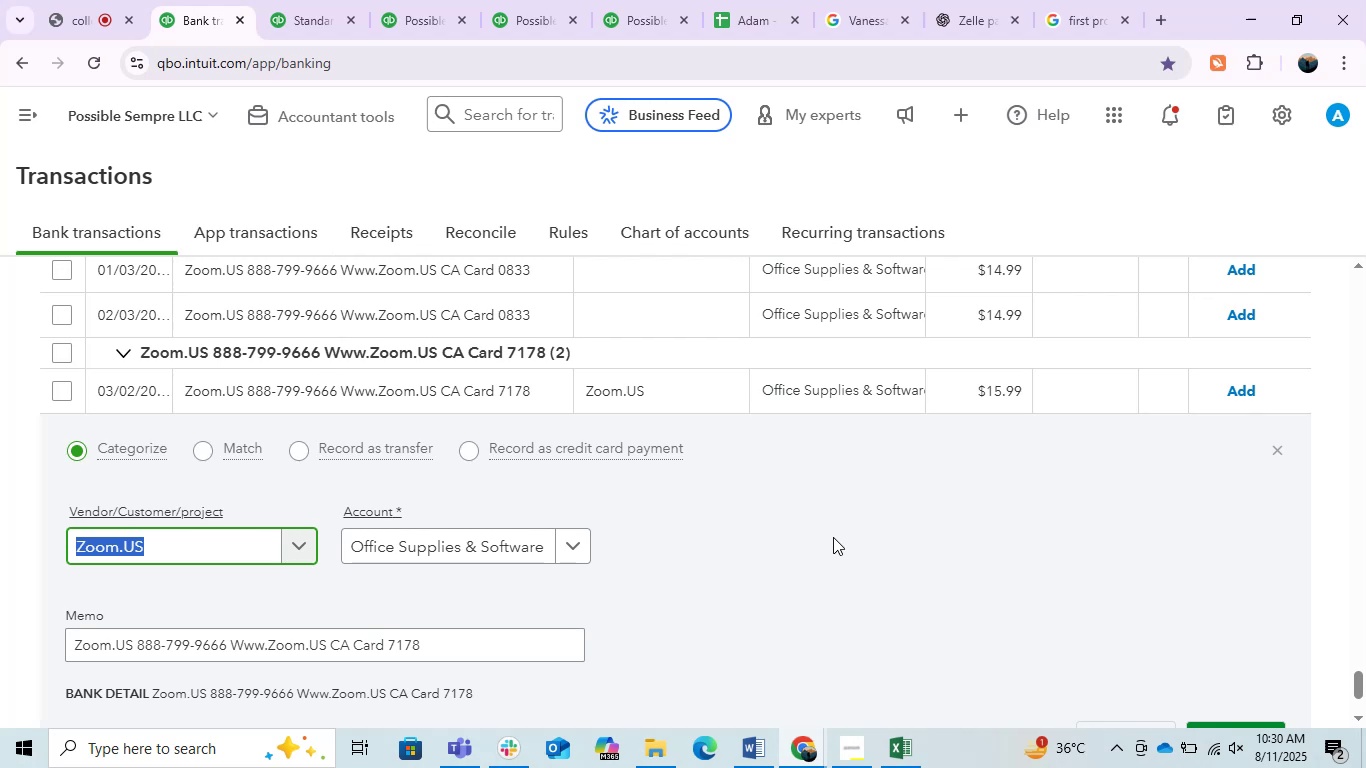 
wait(6.92)
 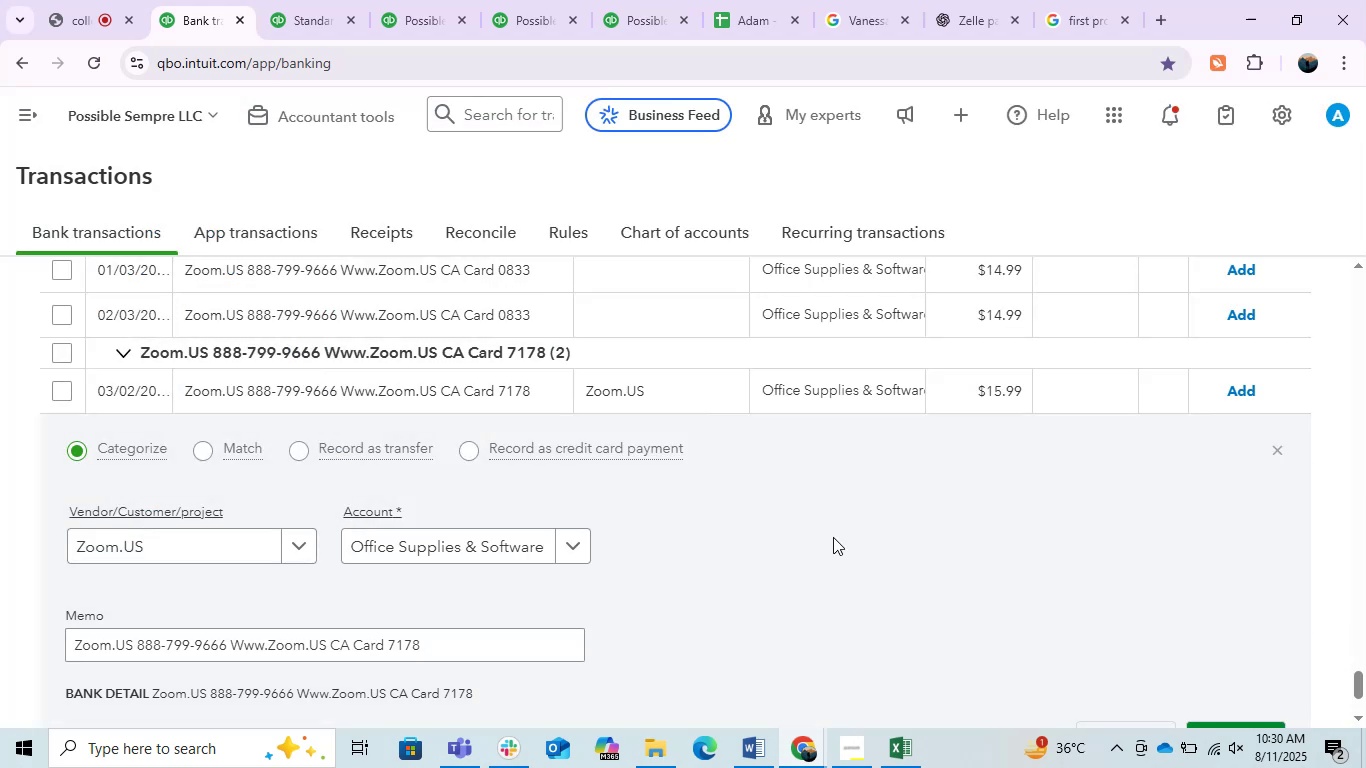 
left_click([1251, 394])
 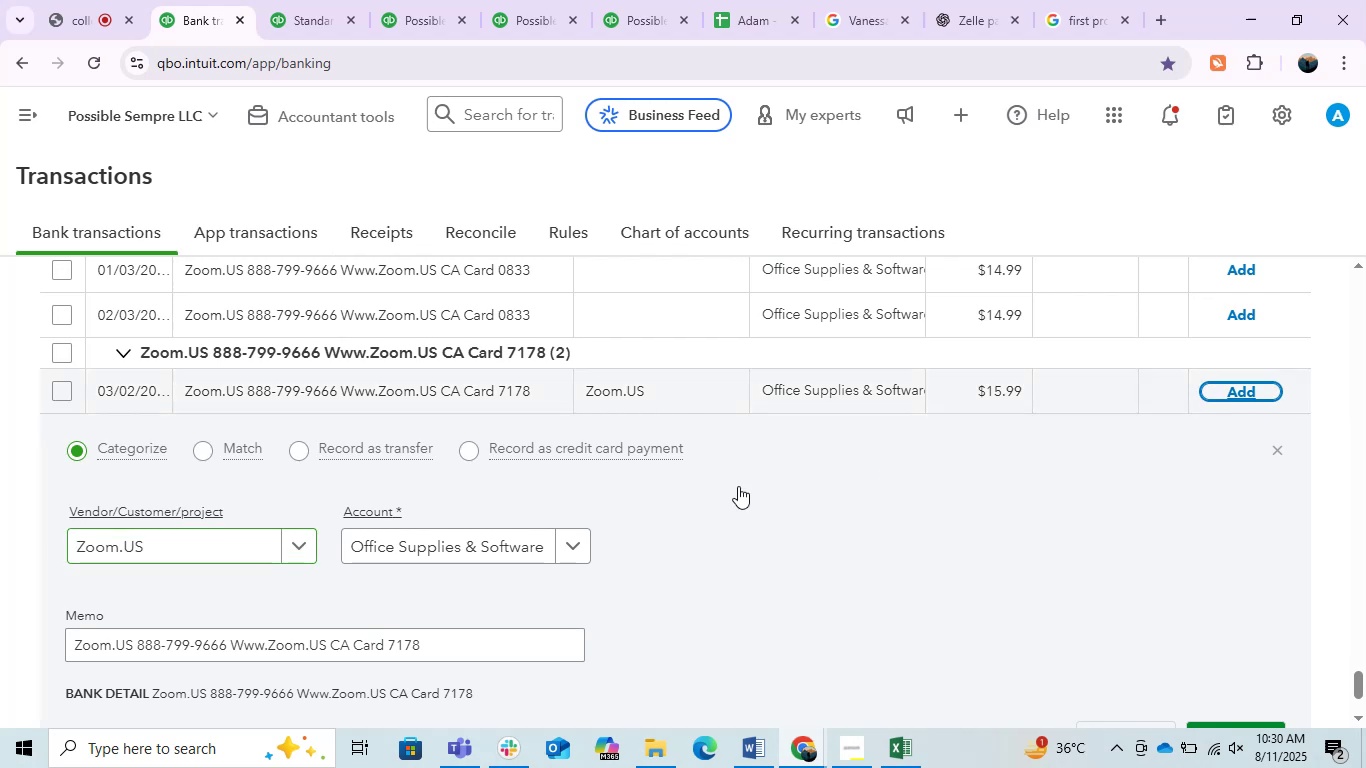 
mouse_move([553, 521])
 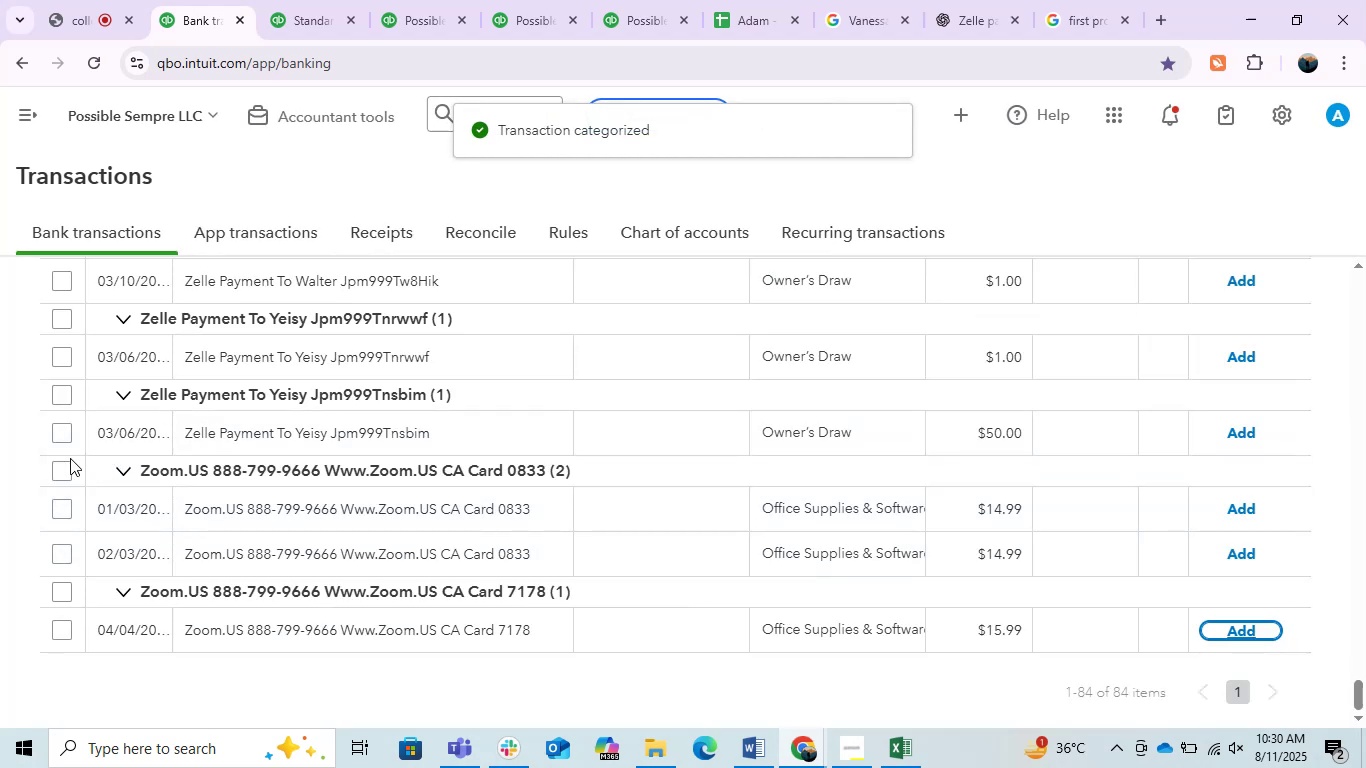 
left_click([61, 467])
 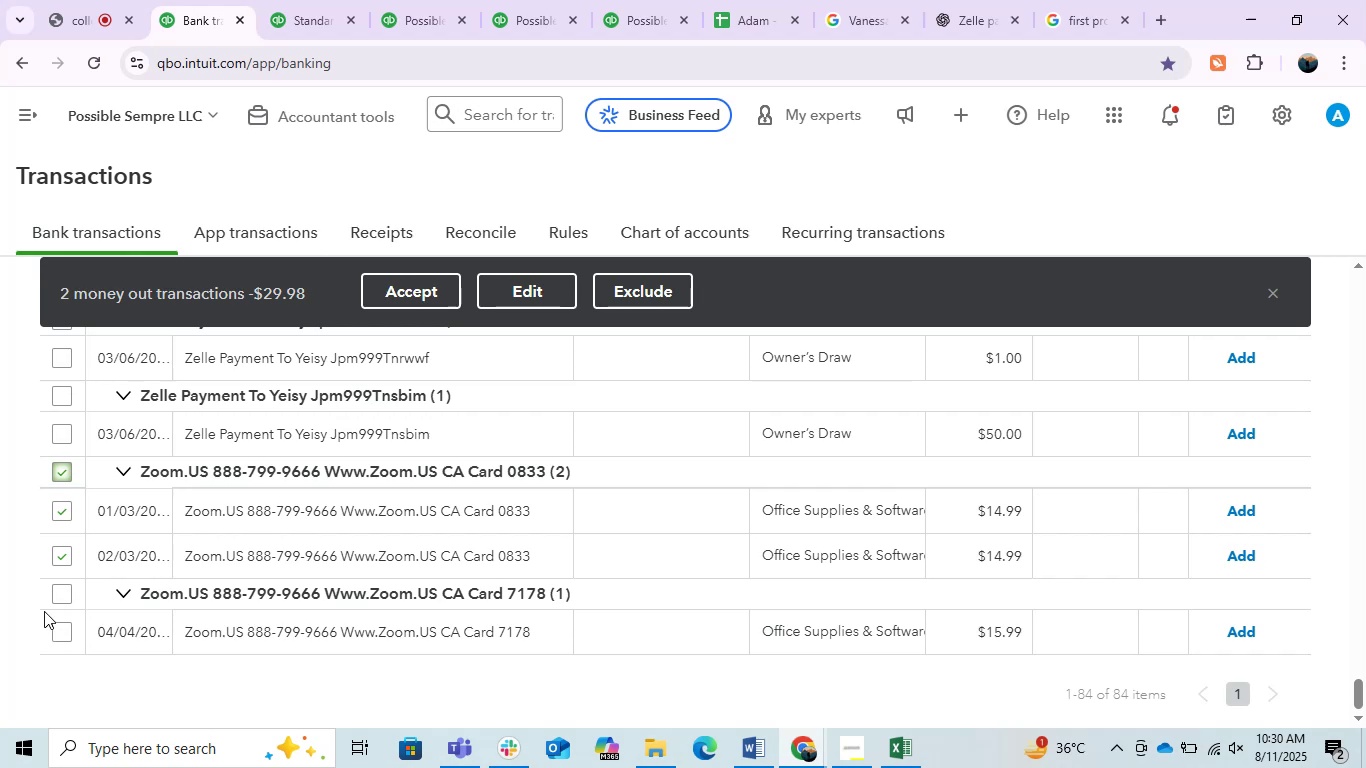 
left_click([68, 586])
 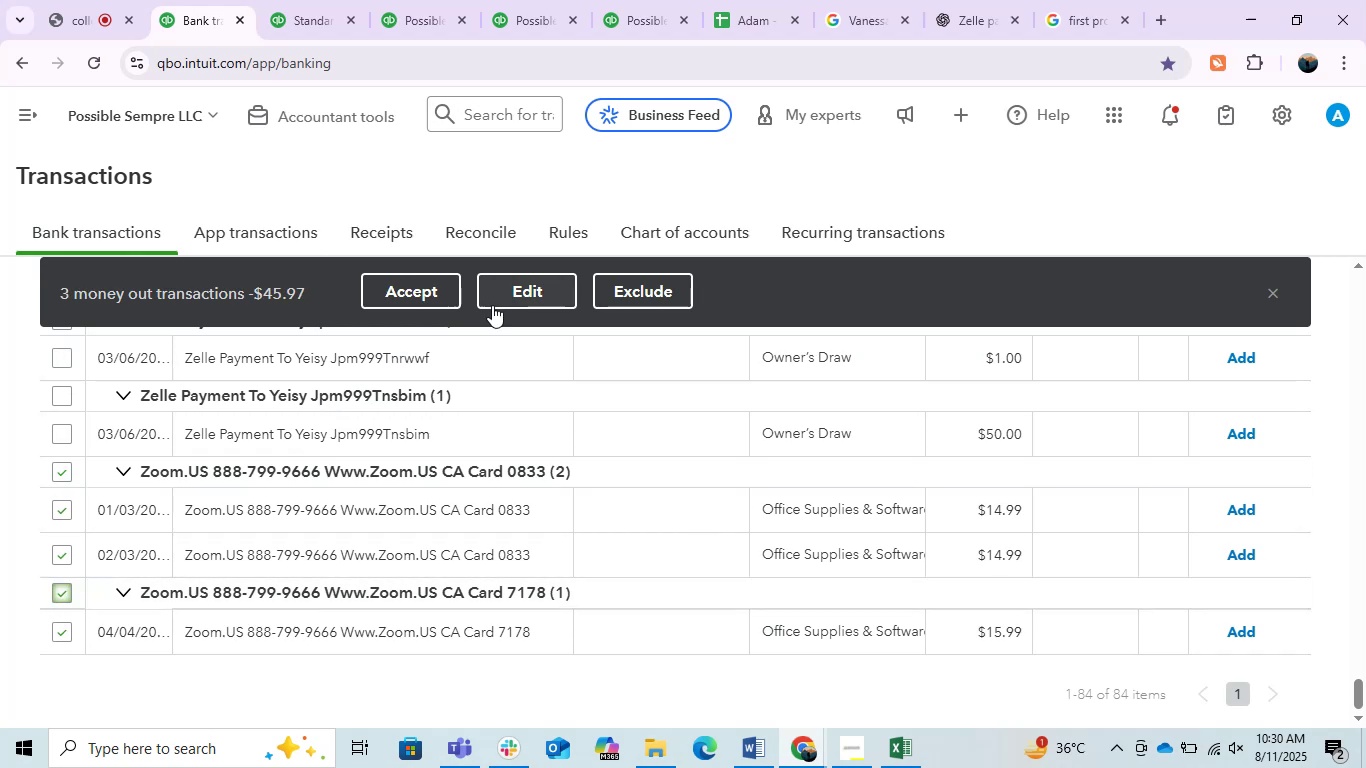 
left_click([517, 300])
 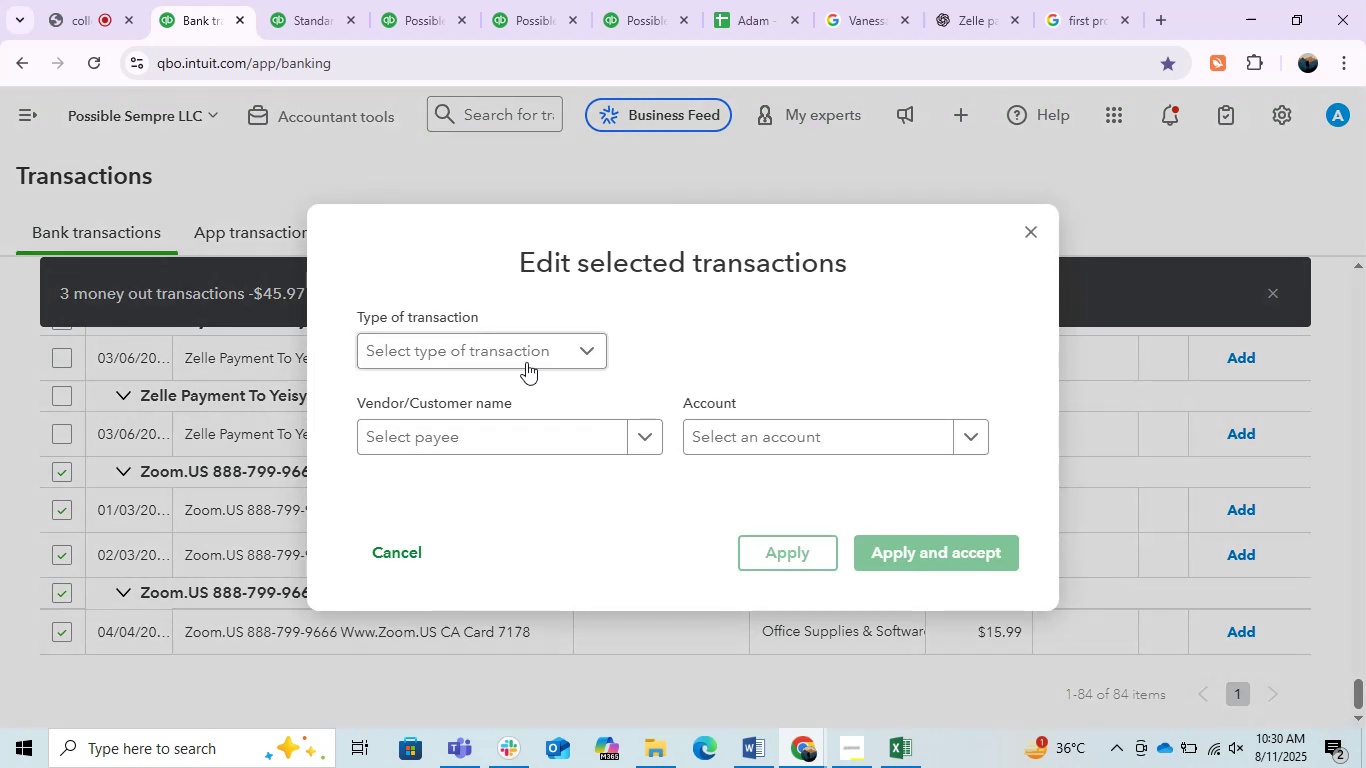 
left_click([506, 453])
 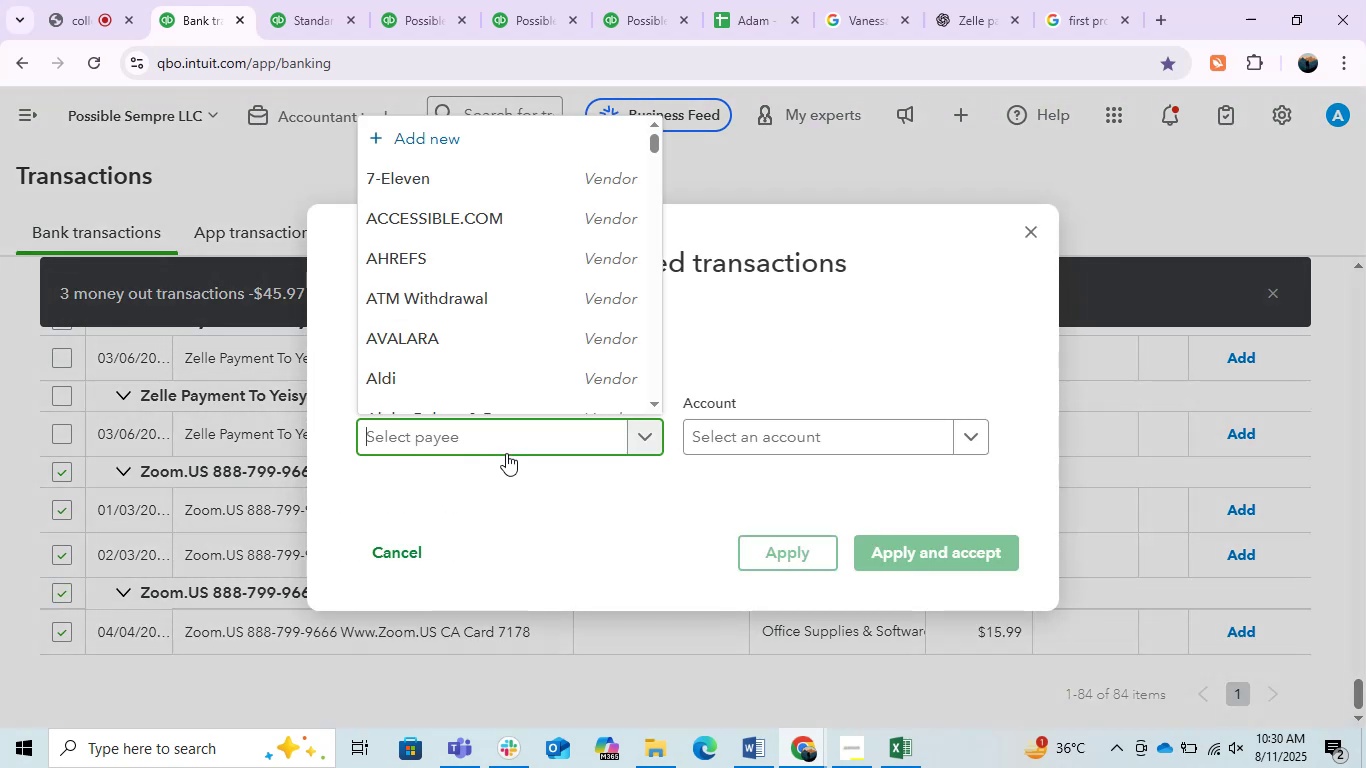 
key(Z)
 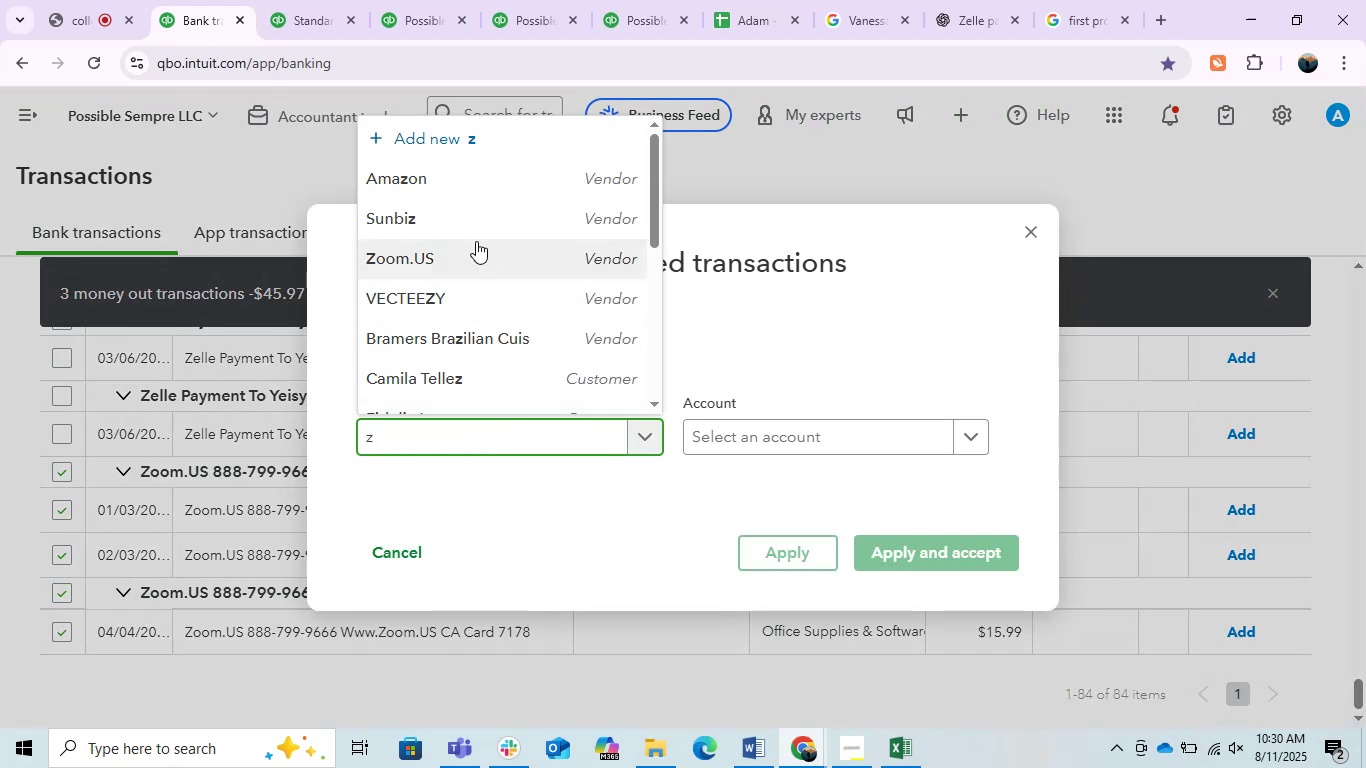 
left_click([426, 249])
 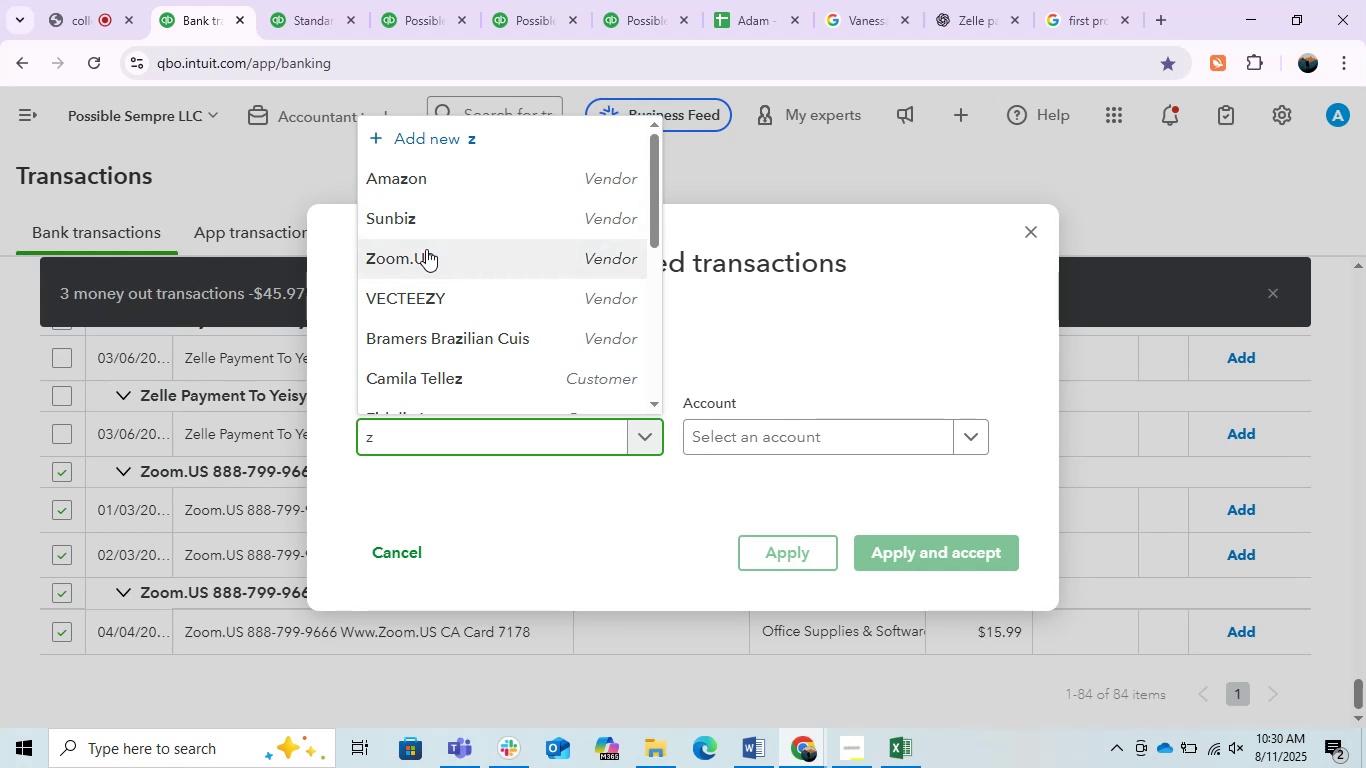 
mouse_move([486, 290])
 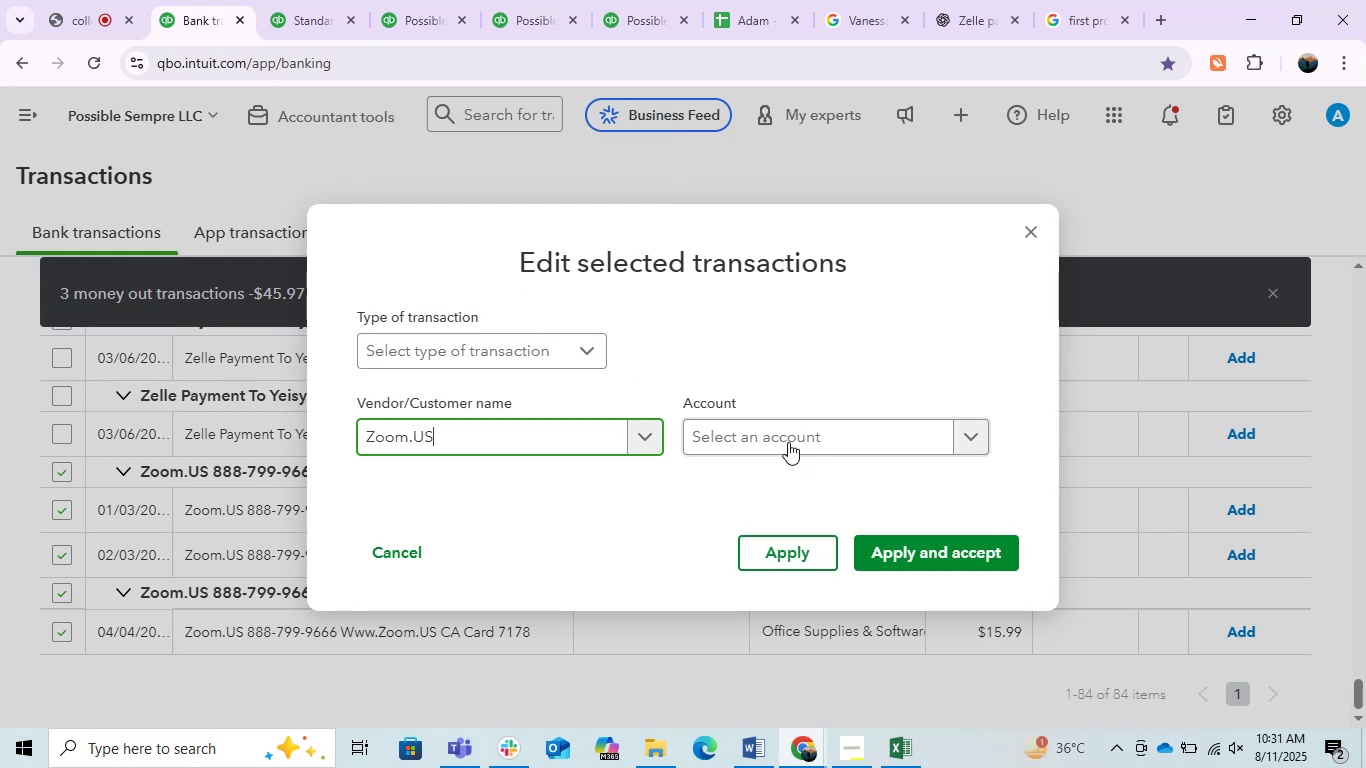 
left_click([788, 442])
 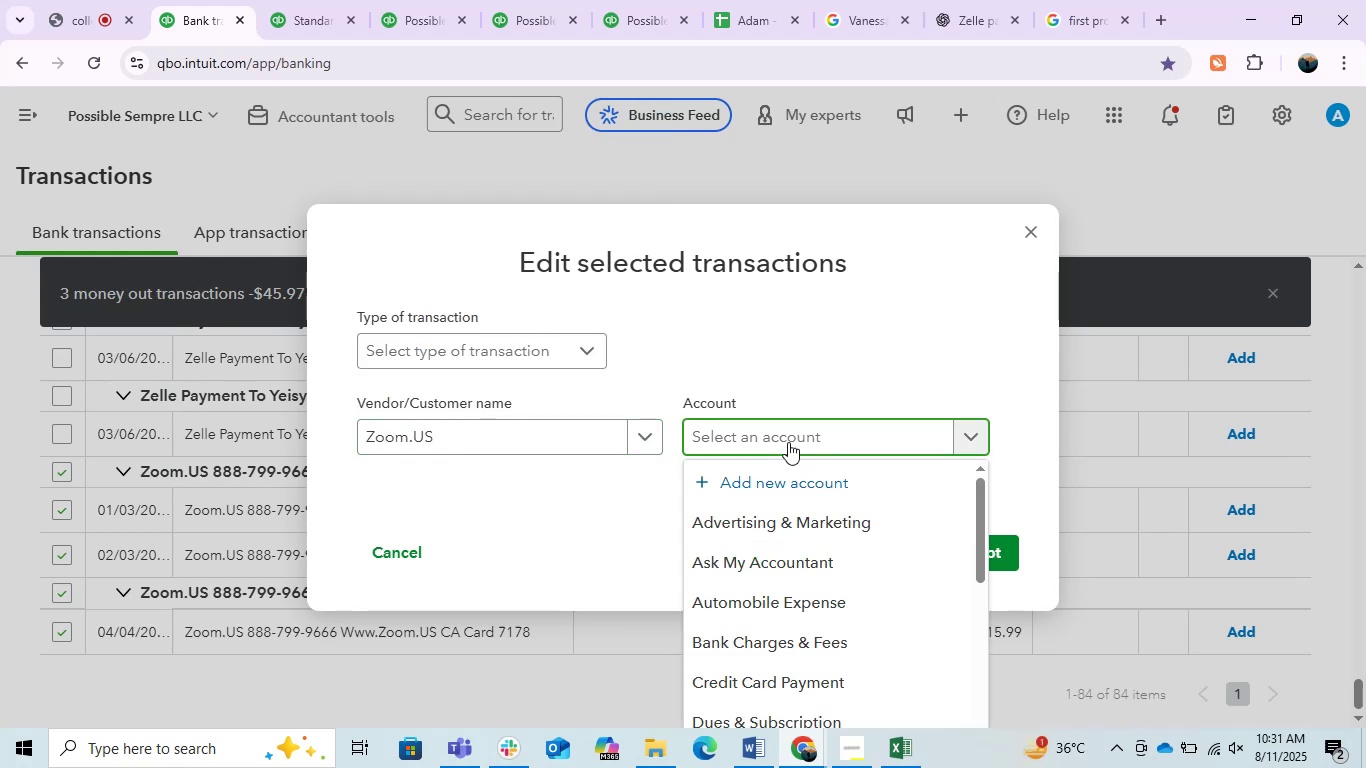 
scroll: coordinate [806, 559], scroll_direction: down, amount: 1.0
 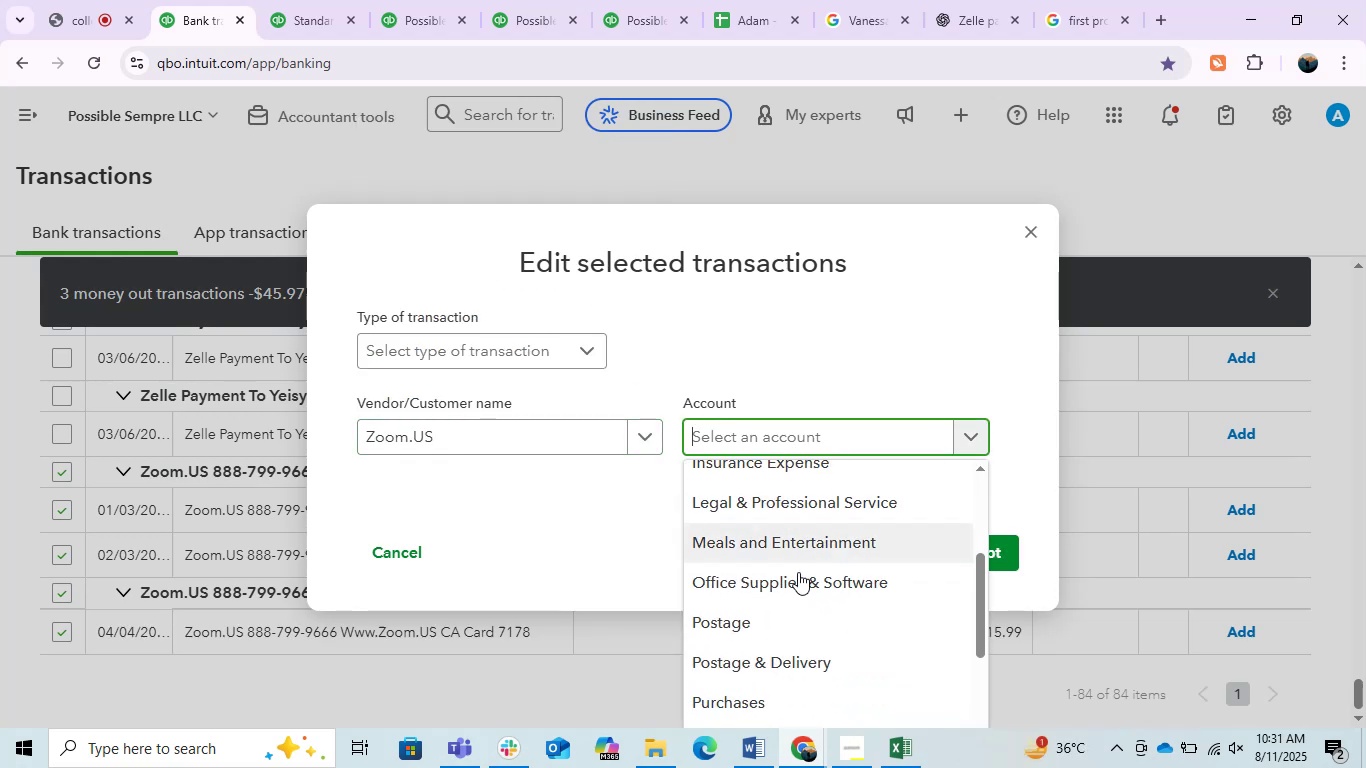 
left_click([797, 576])
 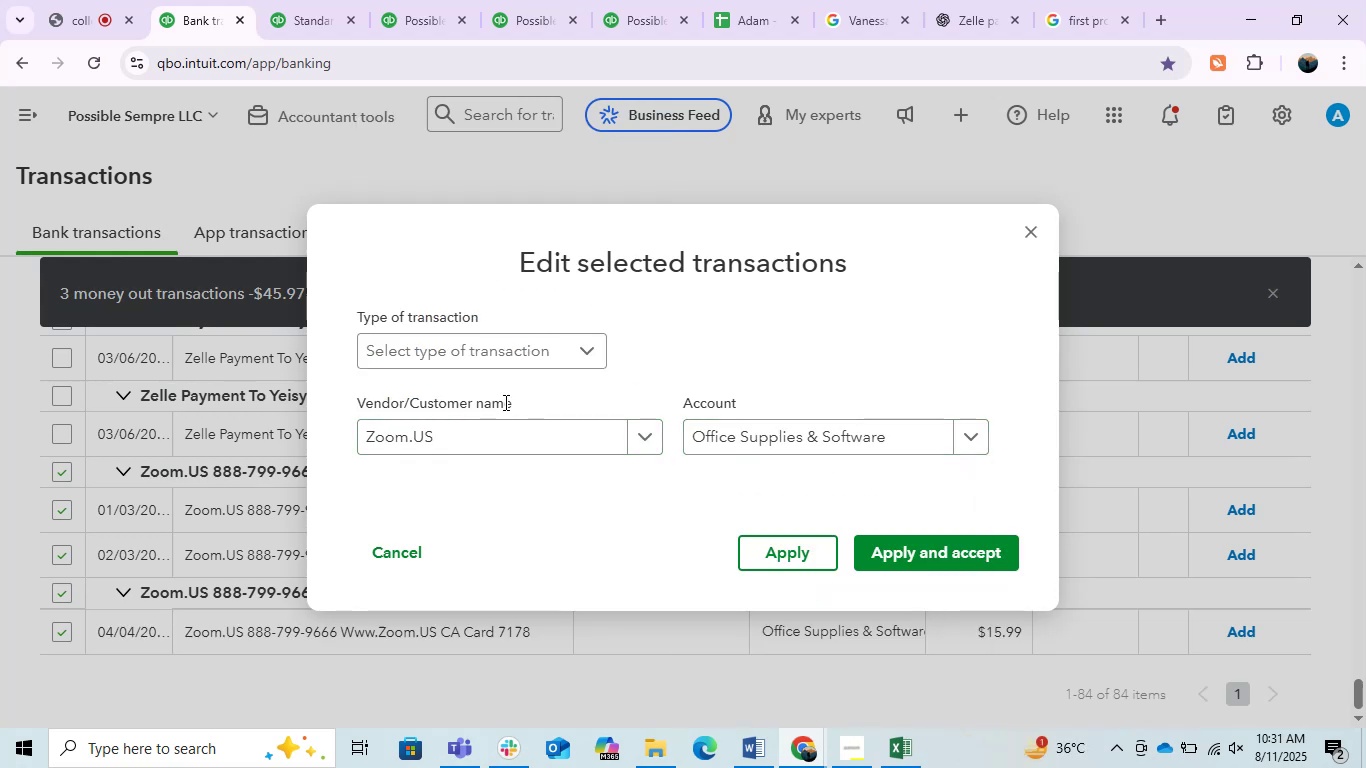 
left_click([498, 351])
 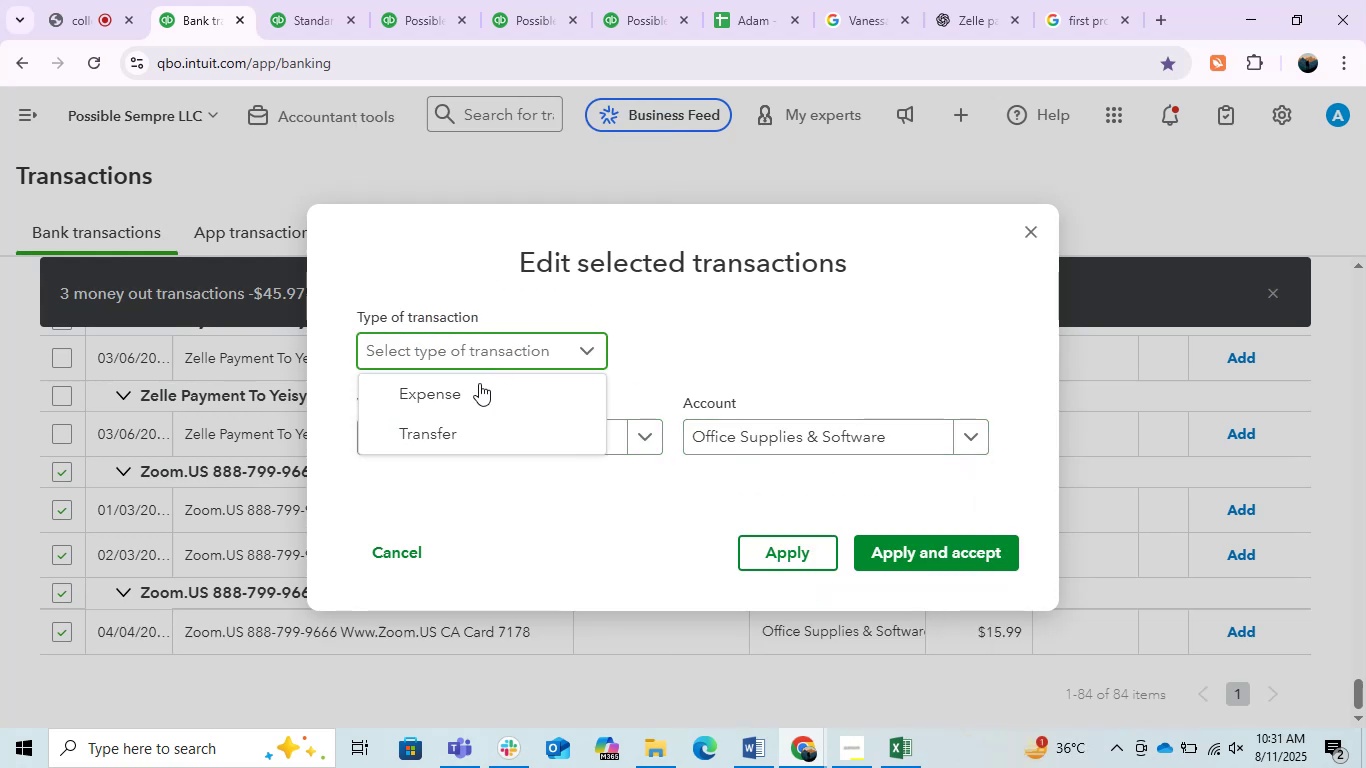 
left_click([471, 402])
 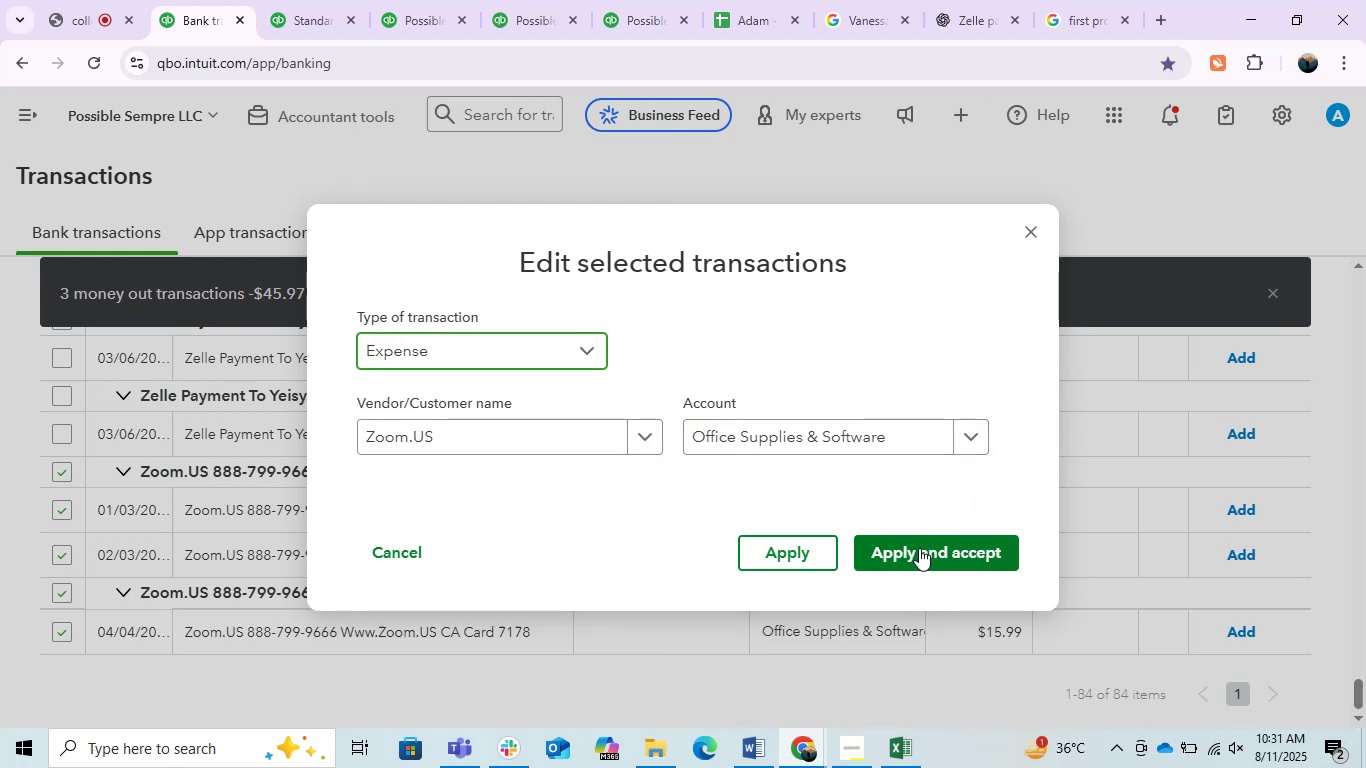 
left_click([919, 548])
 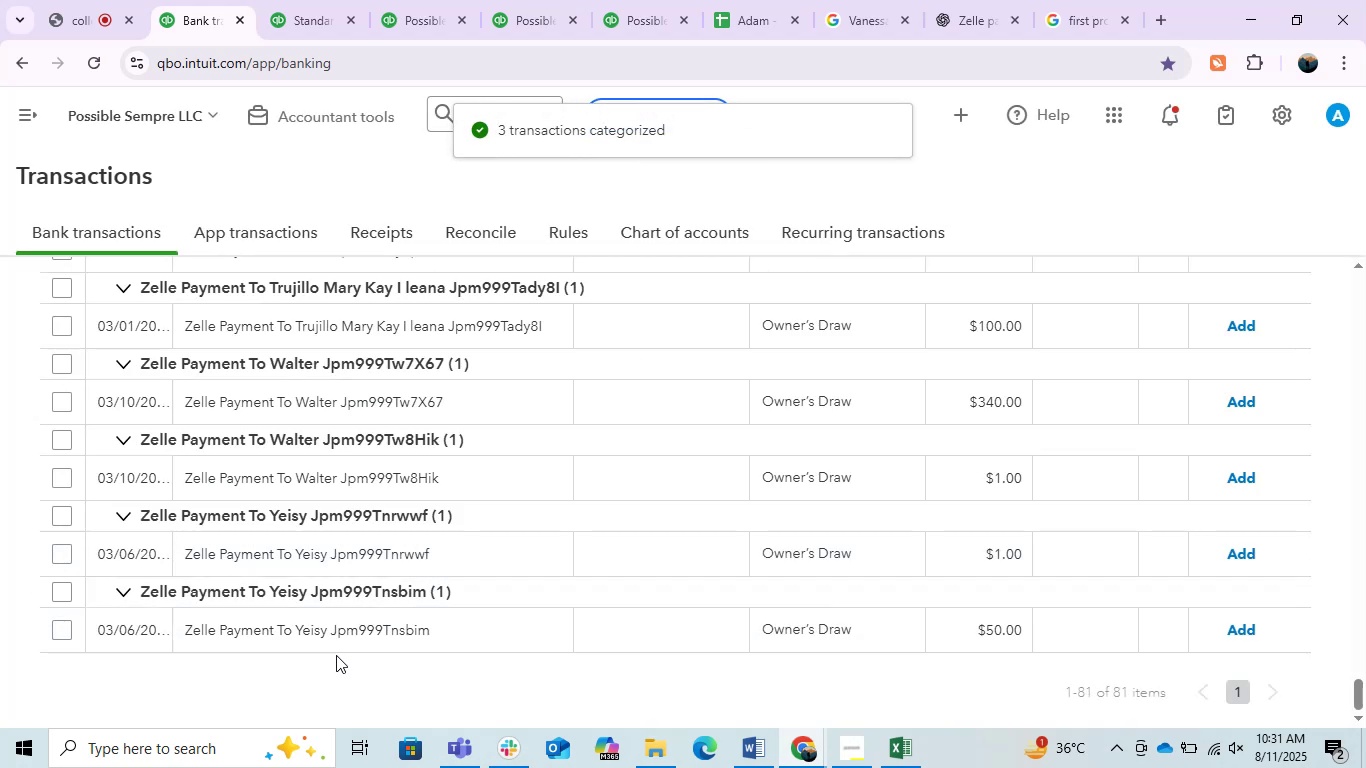 
wait(6.1)
 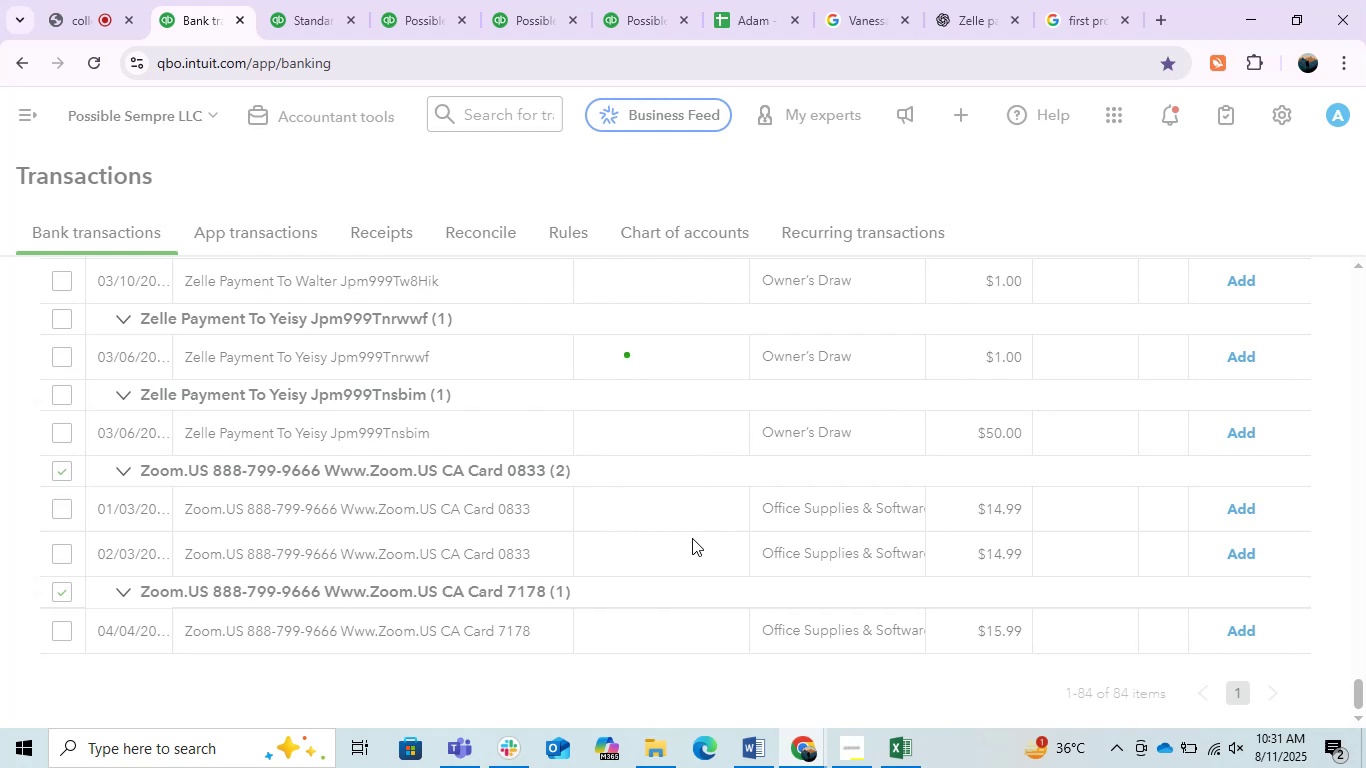 
scroll: coordinate [328, 640], scroll_direction: up, amount: 3.0
 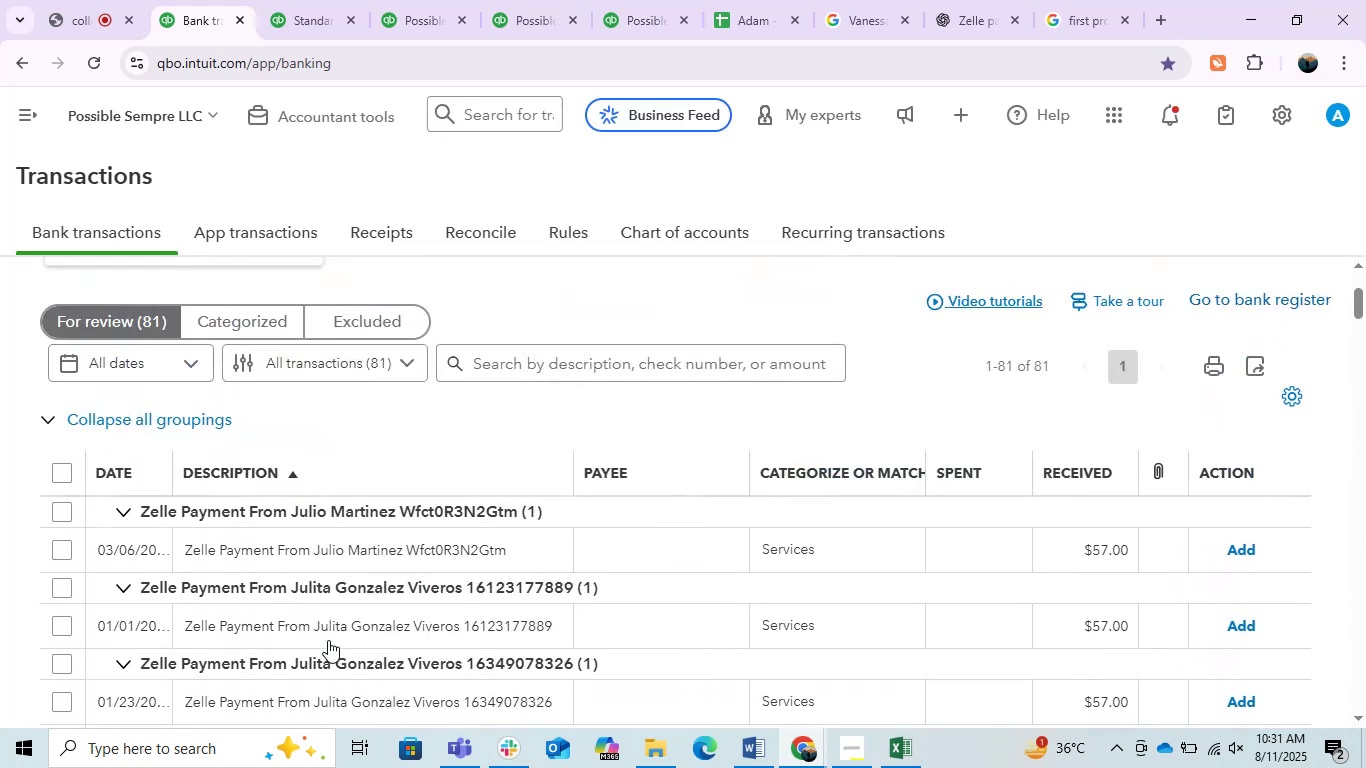 
scroll: coordinate [328, 640], scroll_direction: down, amount: 1.0
 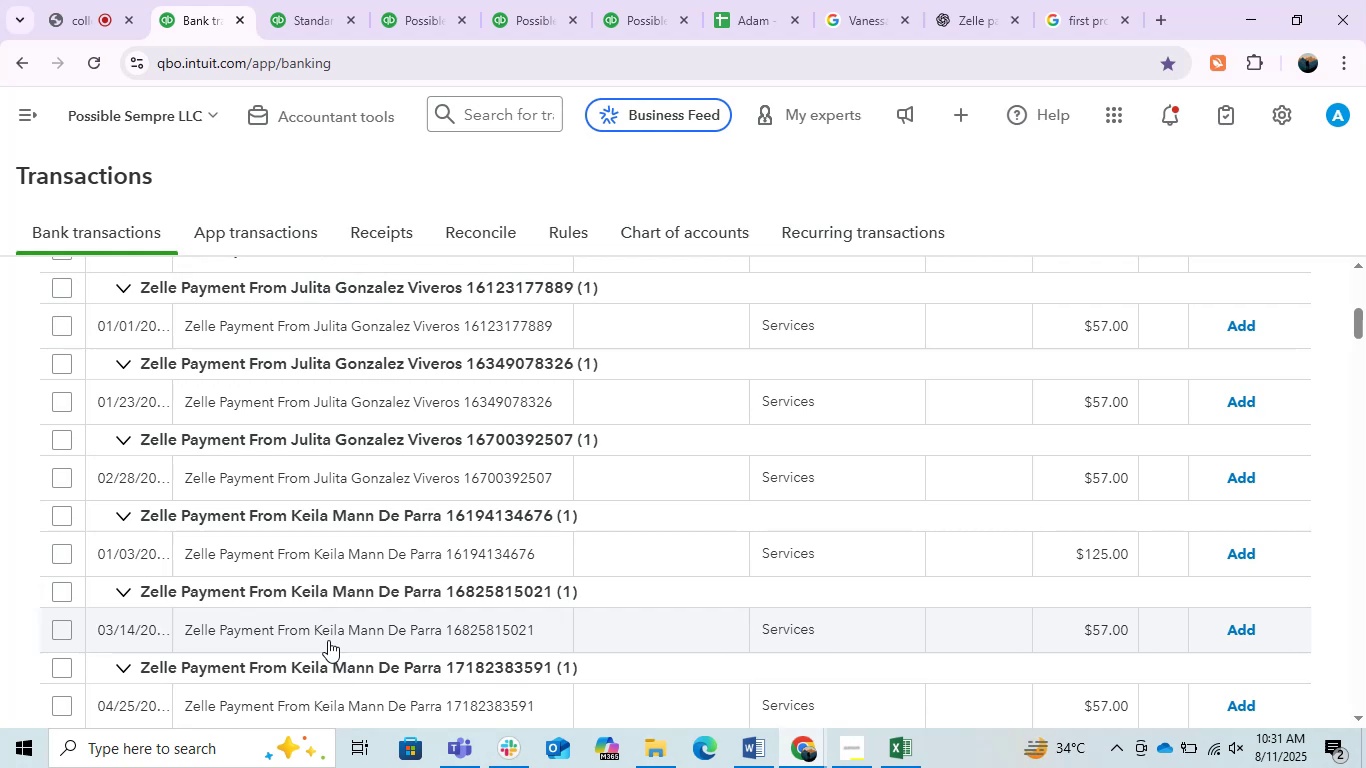 
scroll: coordinate [607, 614], scroll_direction: up, amount: 7.0
 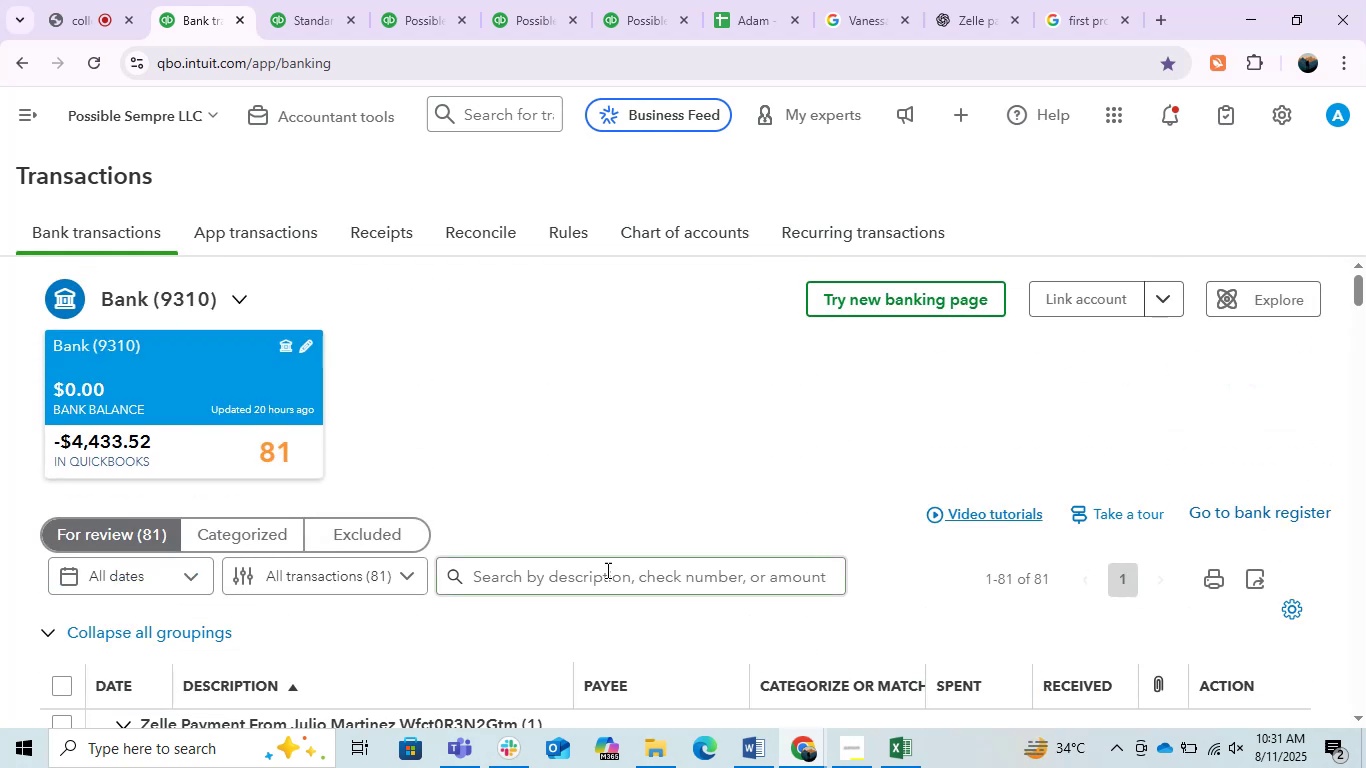 
left_click([606, 570])
 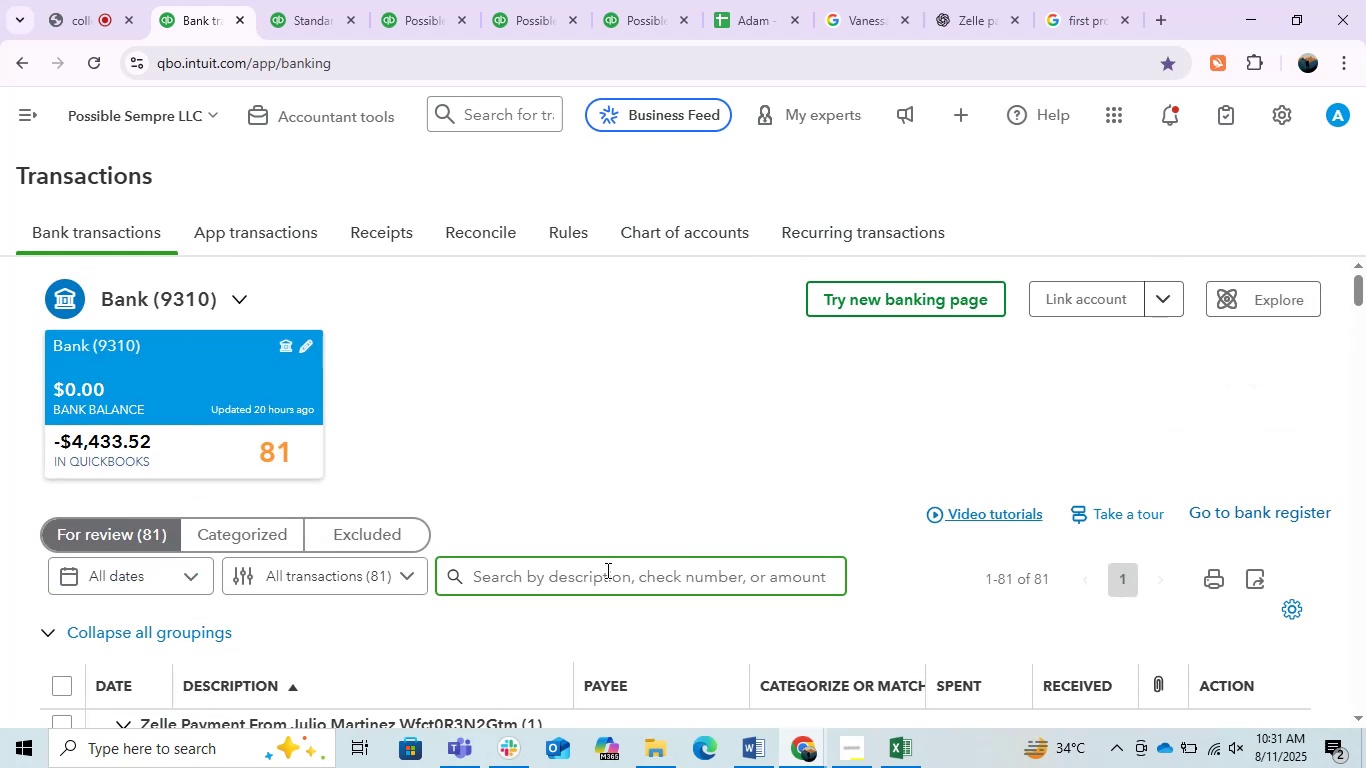 
type(julita)
 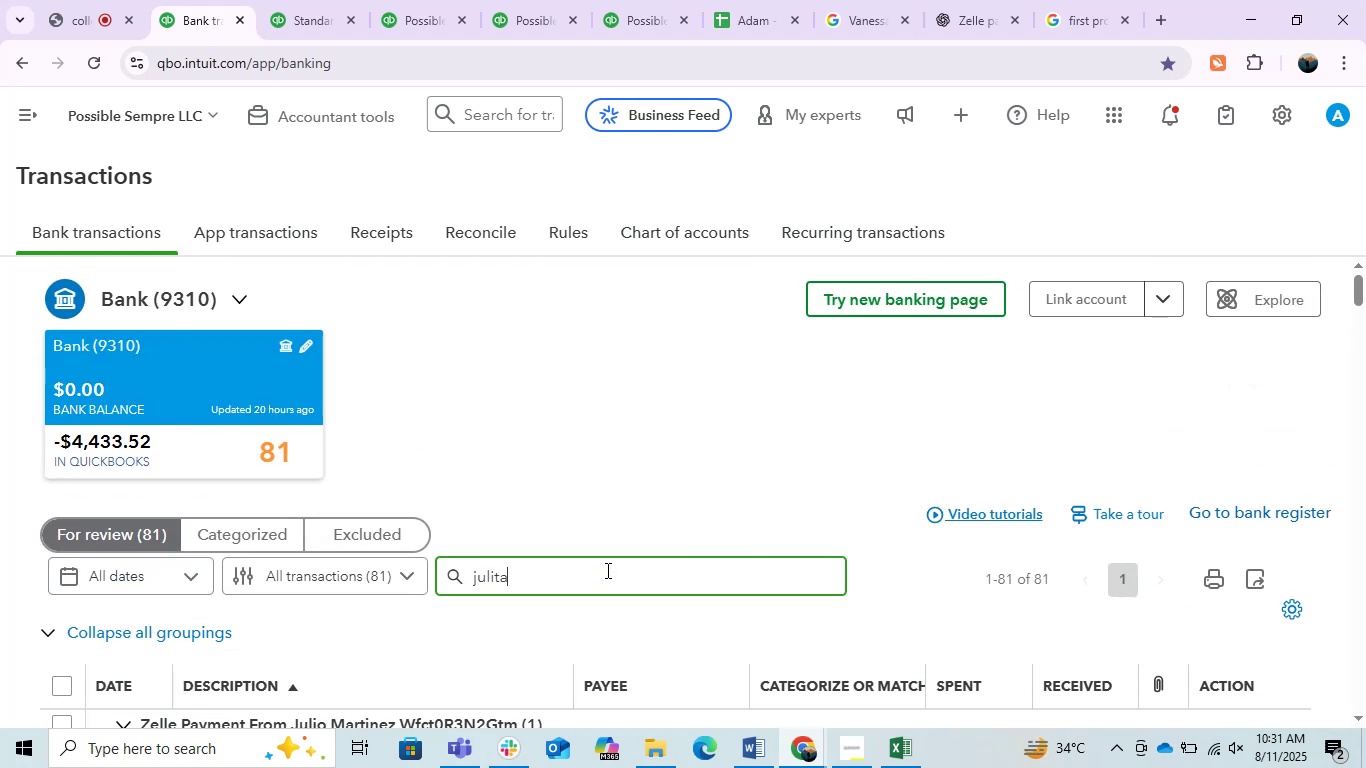 
key(Enter)
 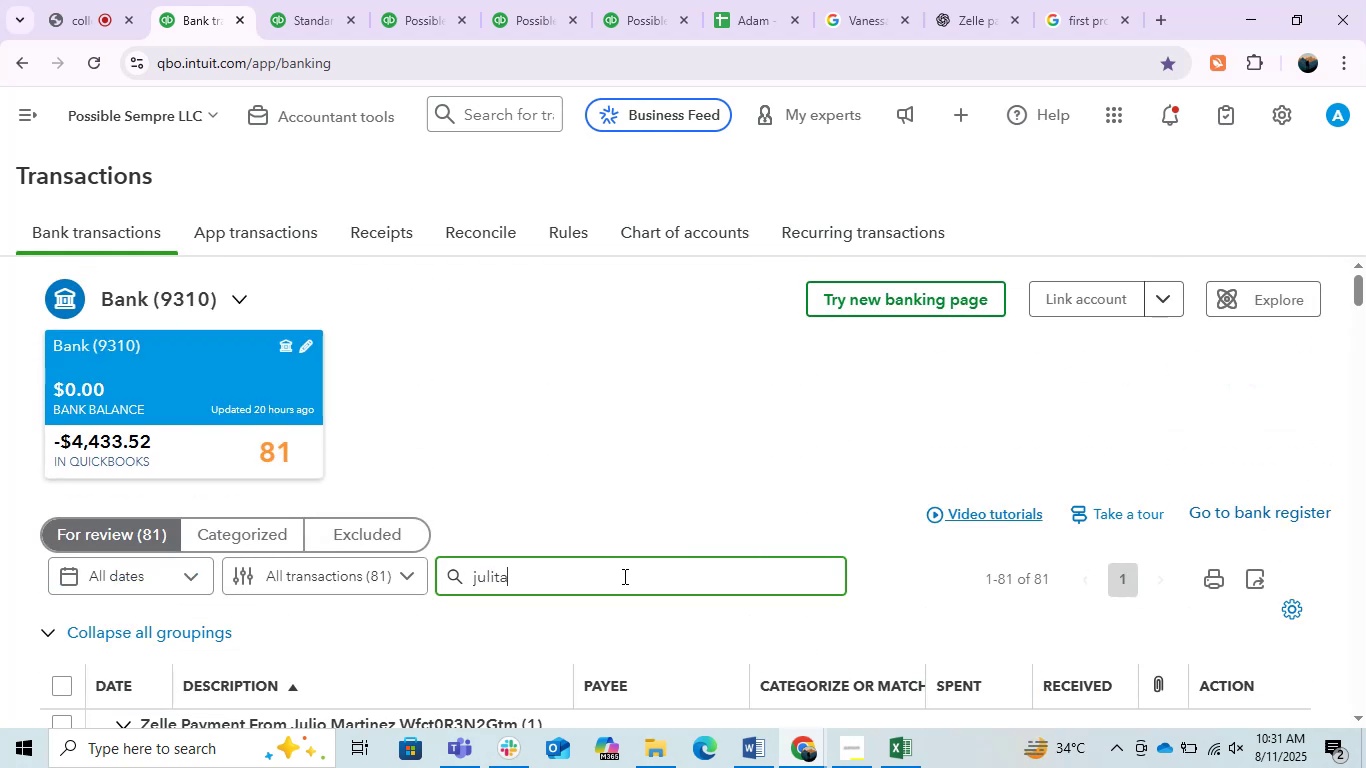 
scroll: coordinate [578, 507], scroll_direction: down, amount: 1.0
 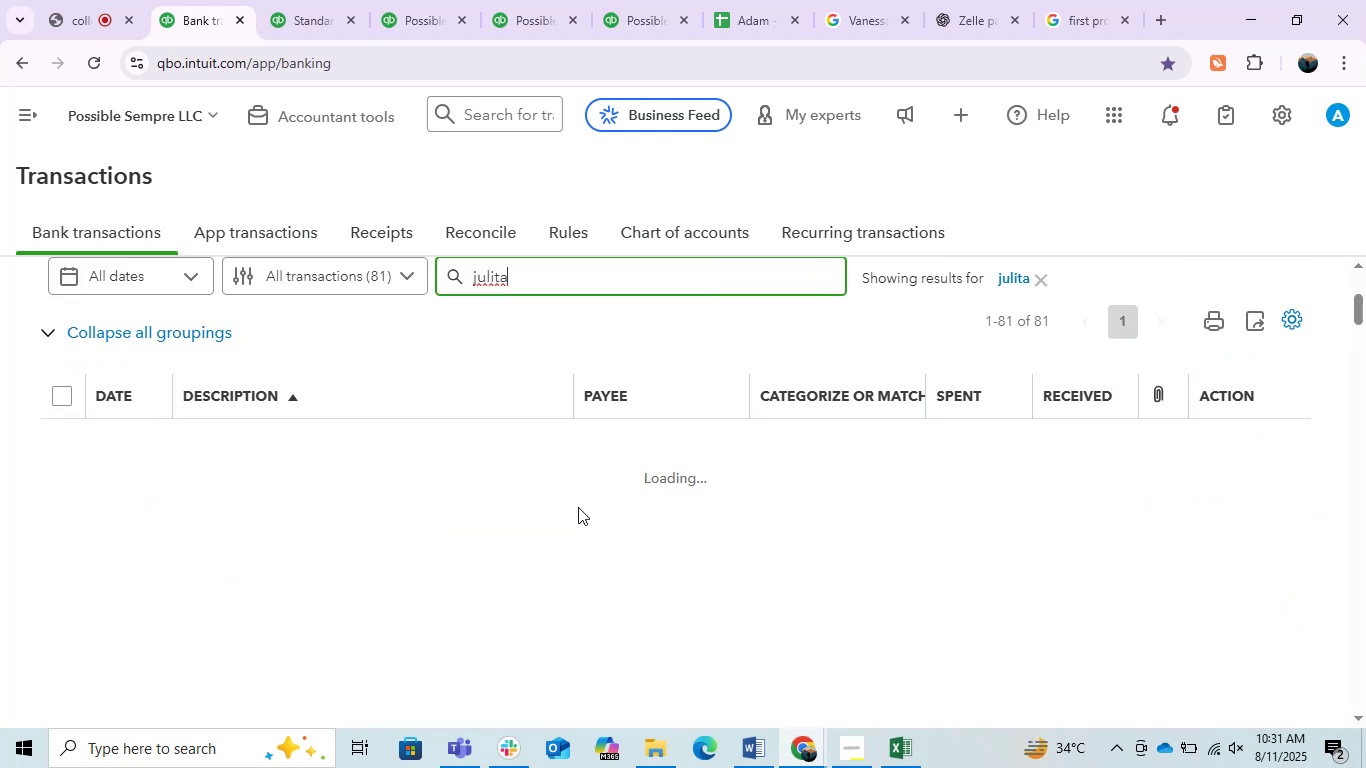 
mouse_move([558, 500])
 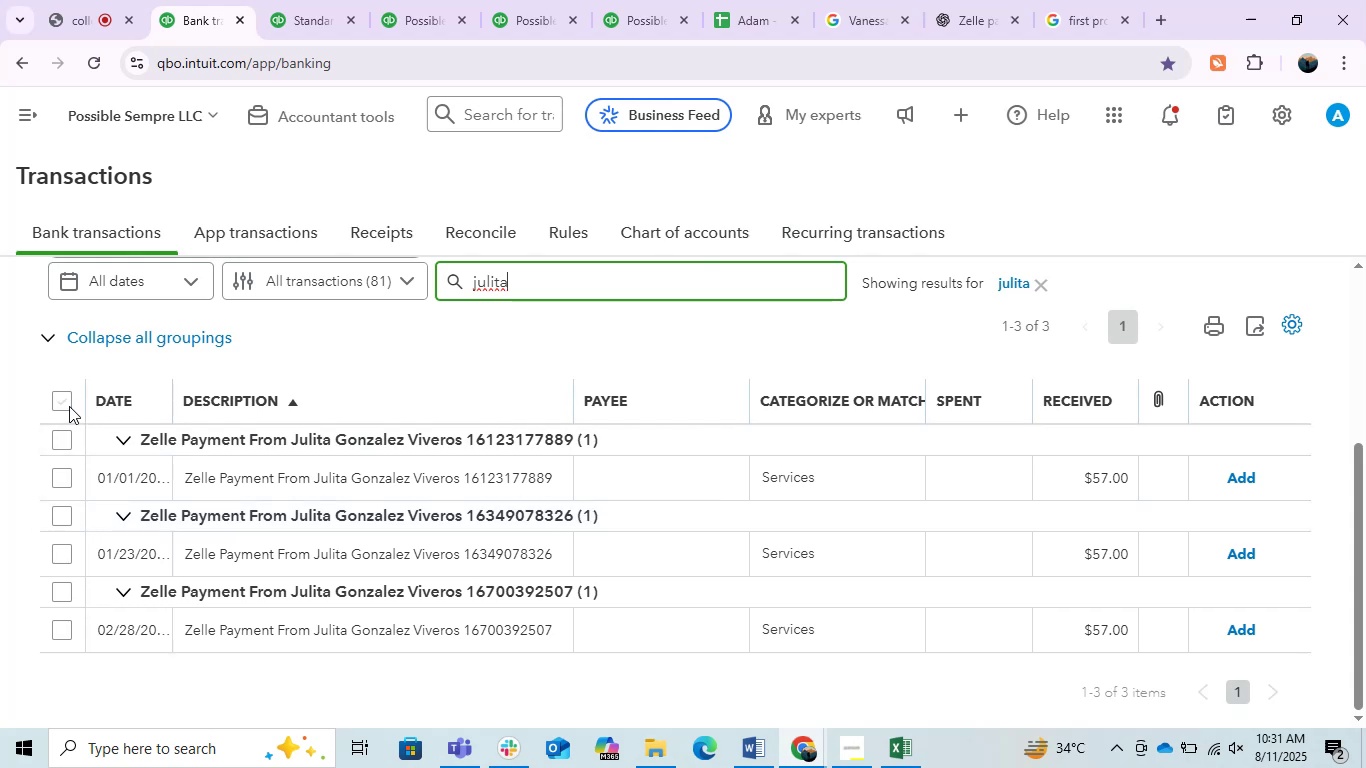 
left_click([67, 406])
 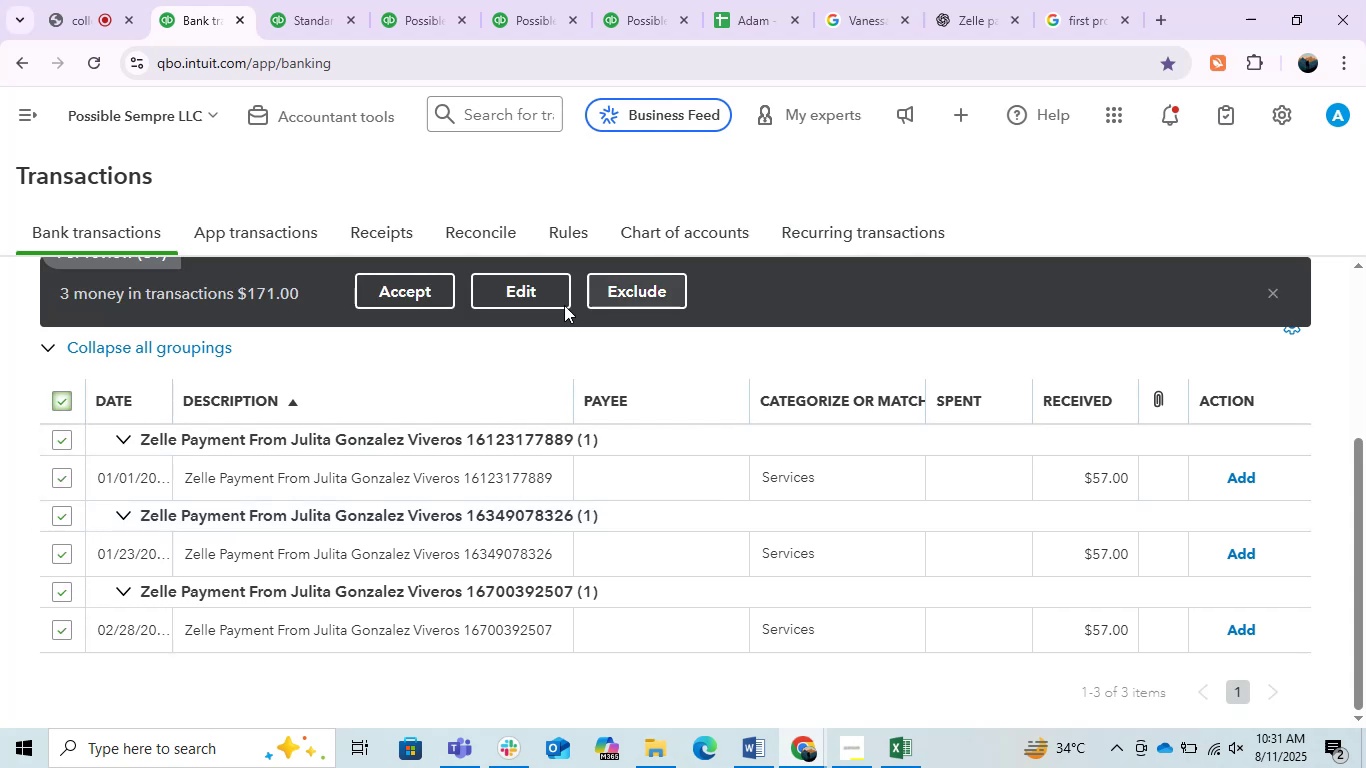 
left_click([521, 288])
 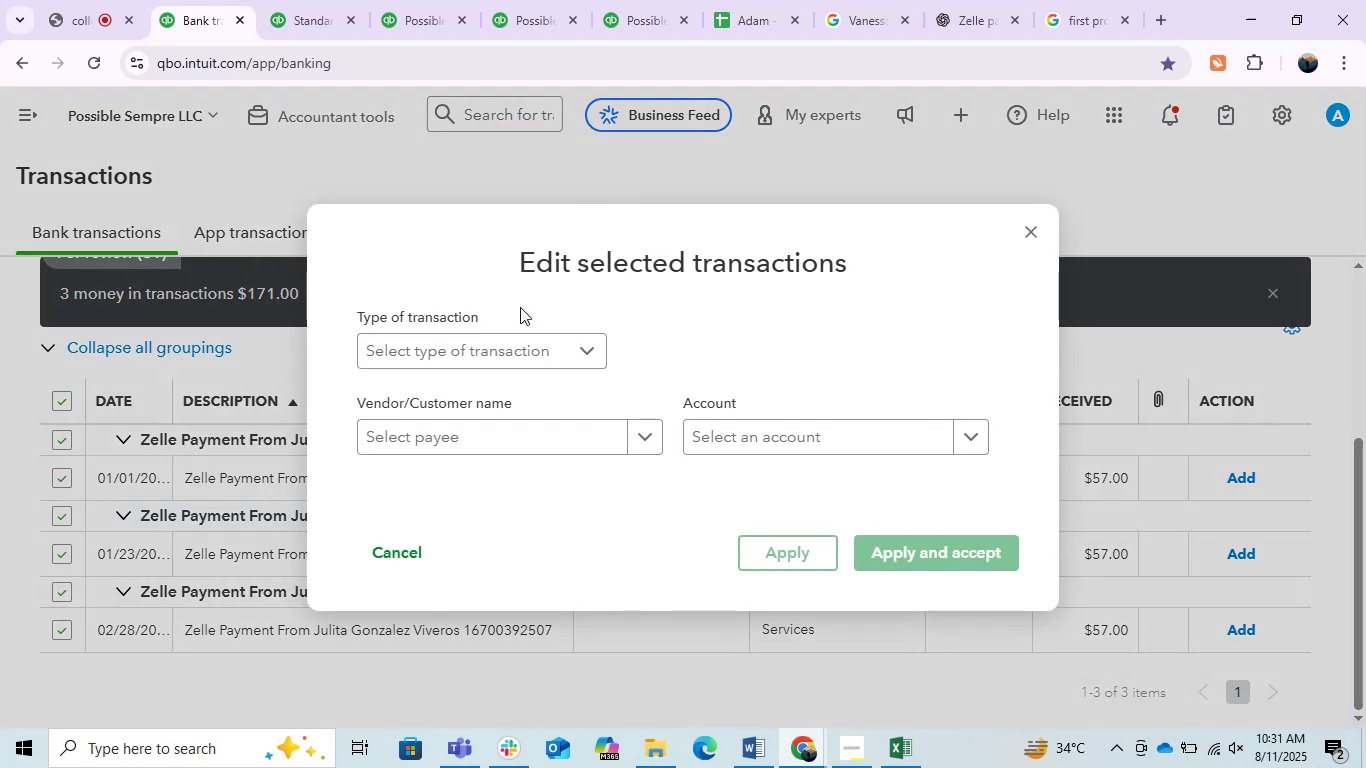 
left_click([529, 434])
 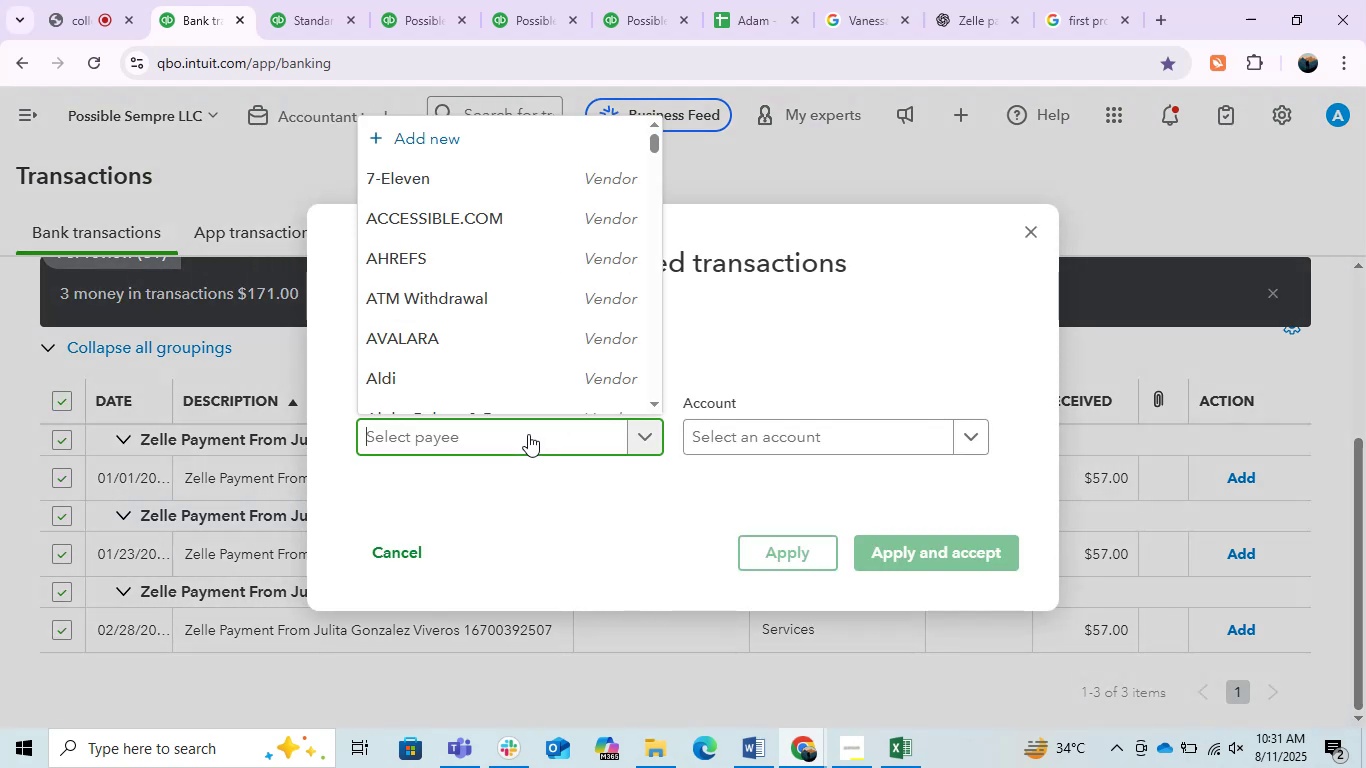 
type(Julita Gonza)
 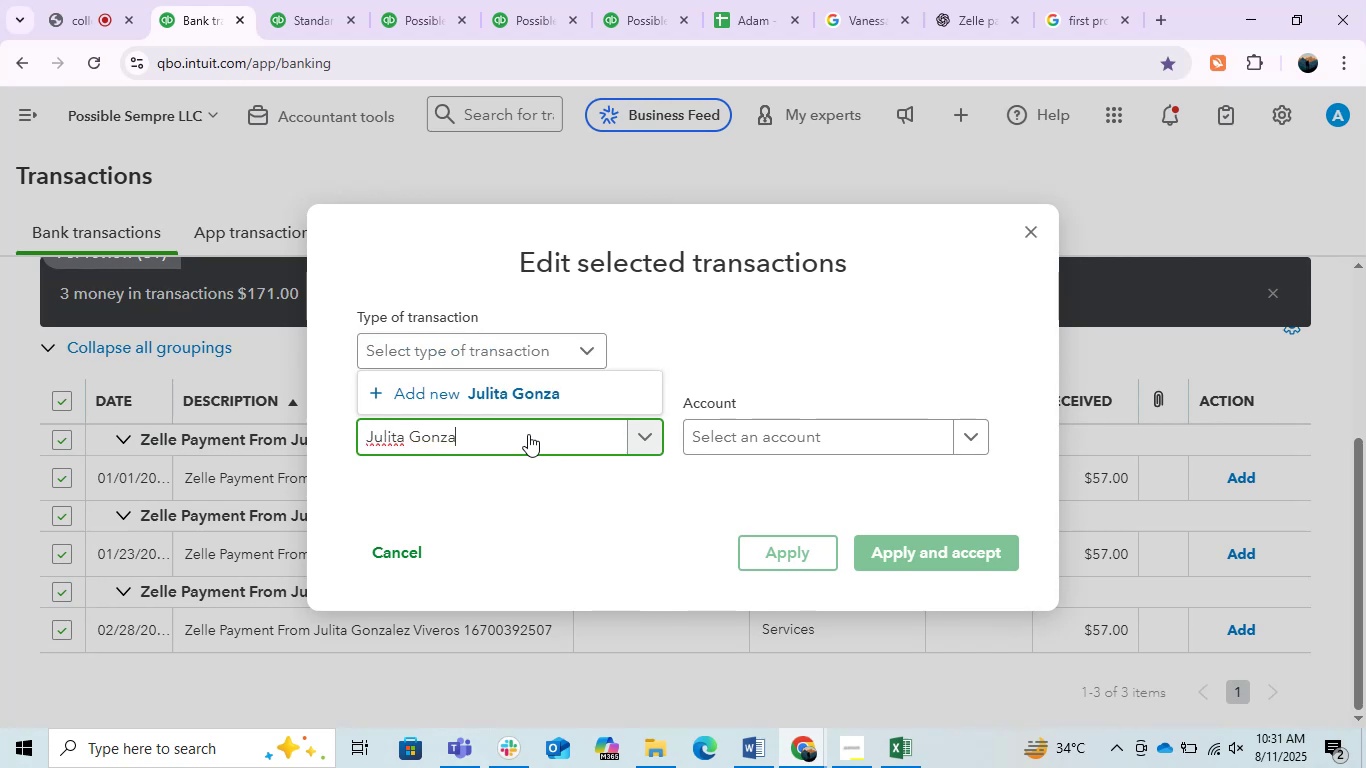 
type(lez )
 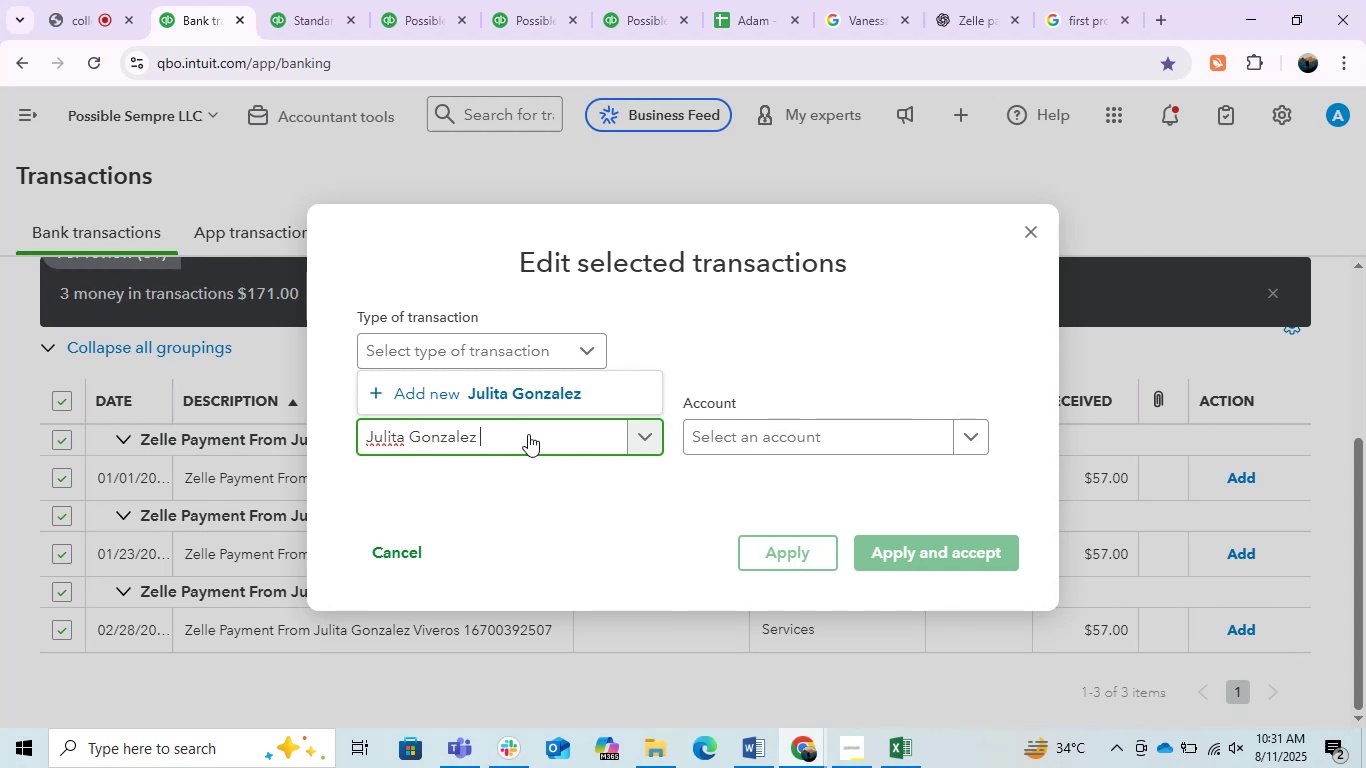 
type(Viveros)
 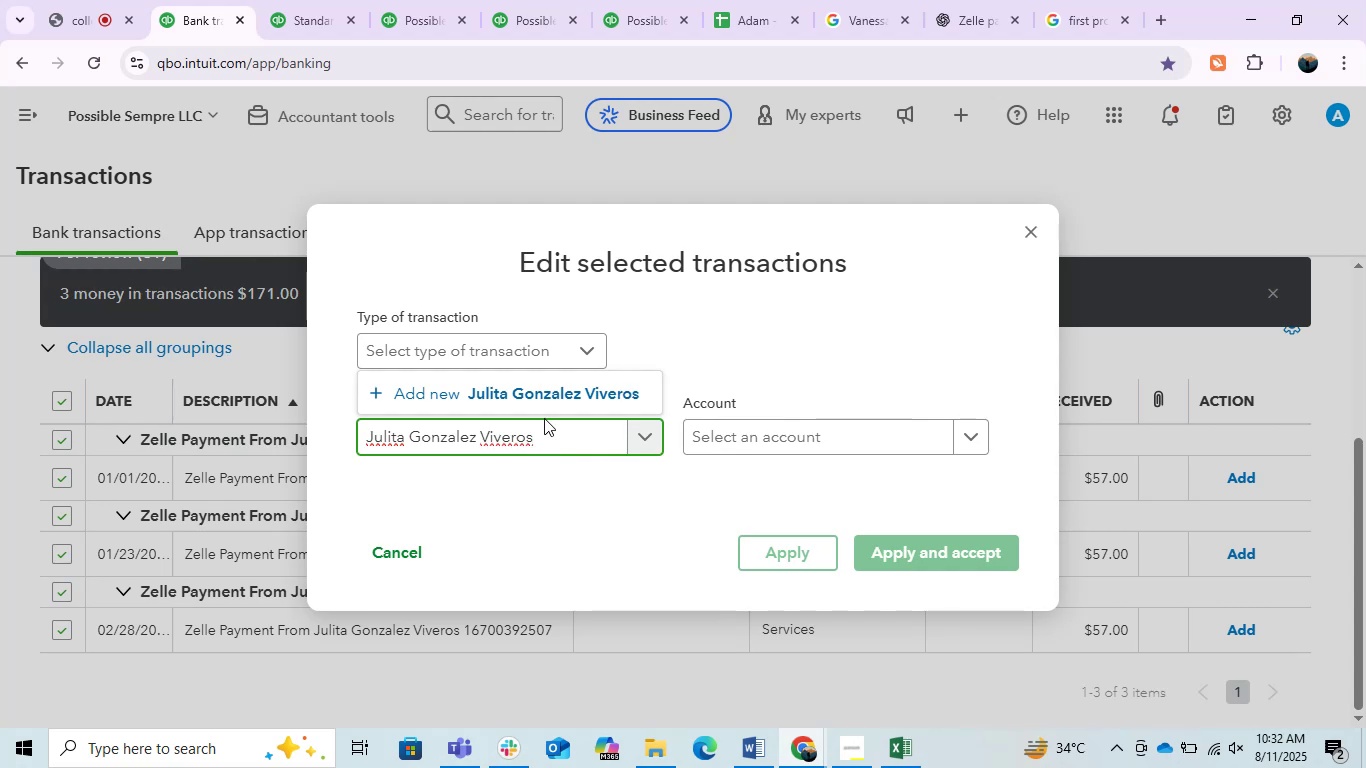 
wait(8.1)
 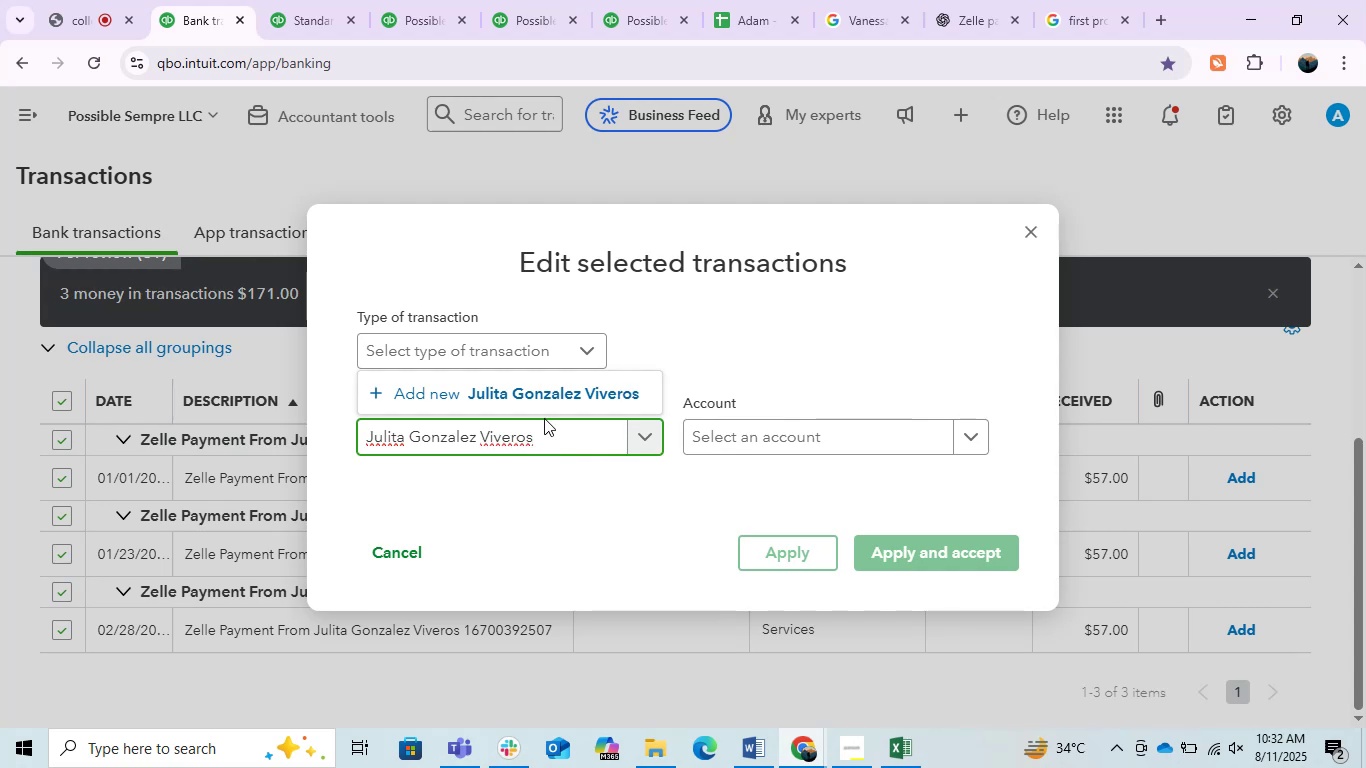 
left_click([527, 389])
 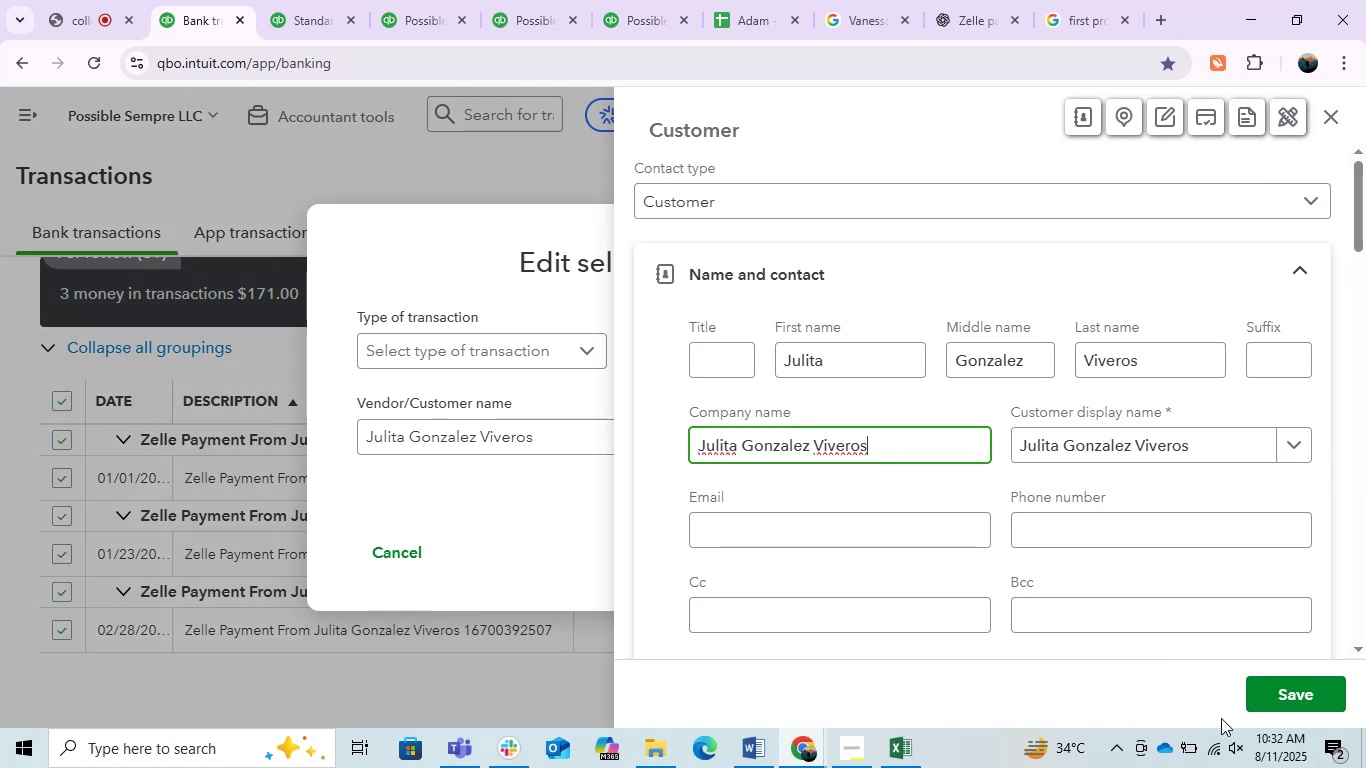 
left_click([1274, 694])
 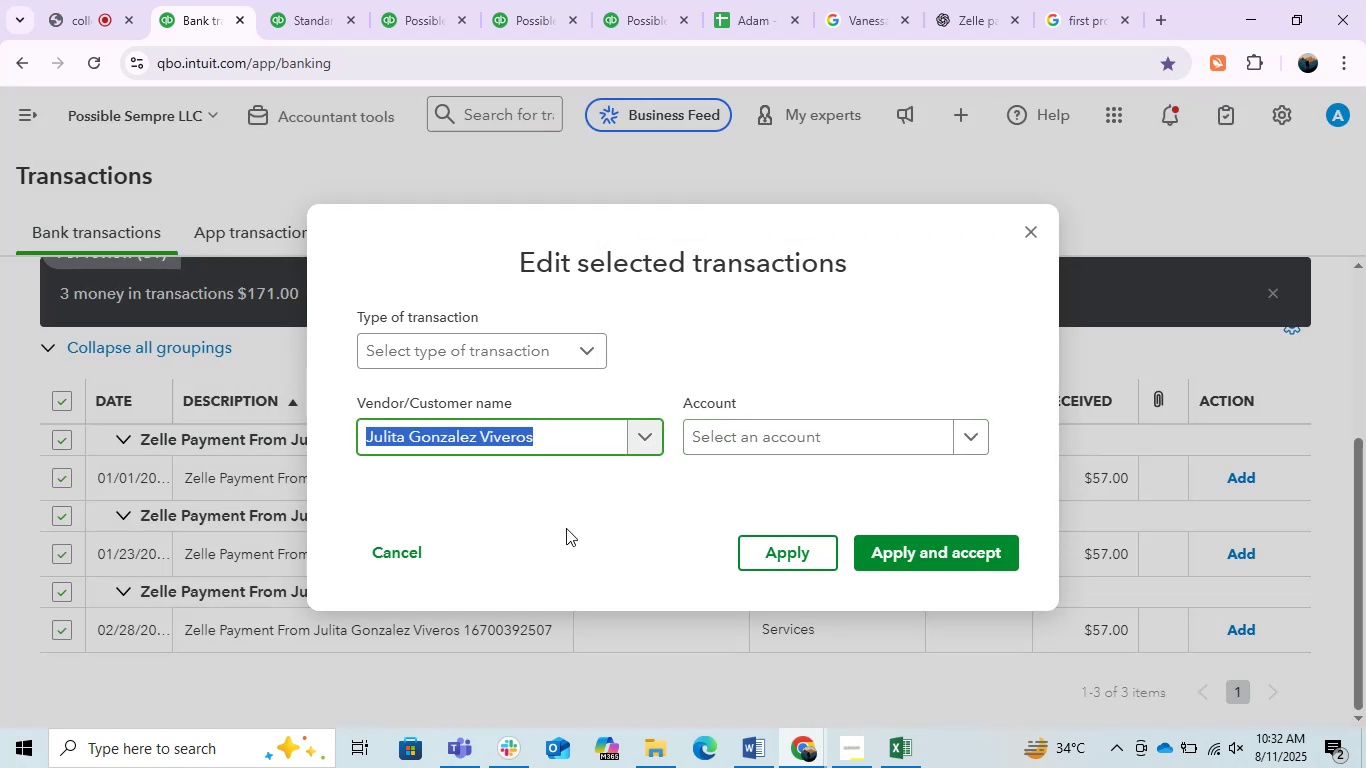 
left_click([795, 440])
 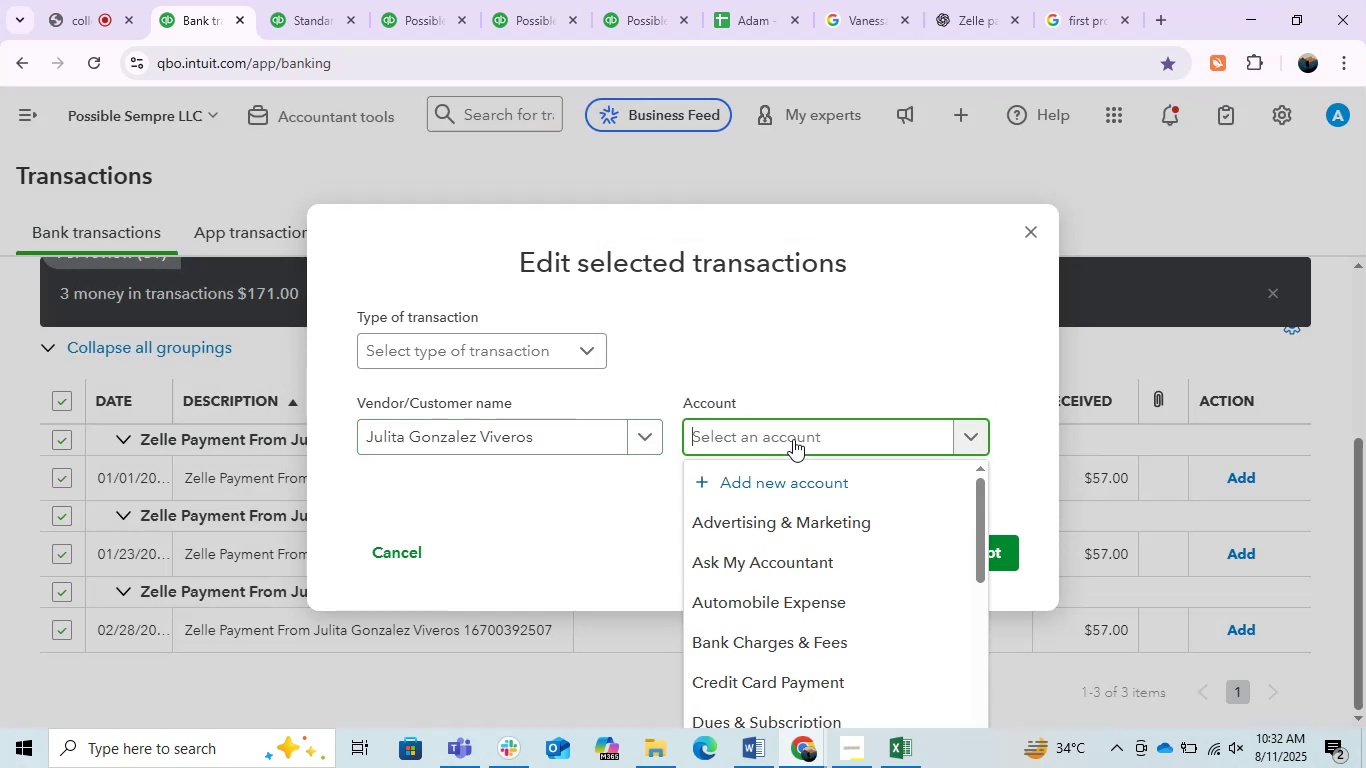 
left_click([793, 439])
 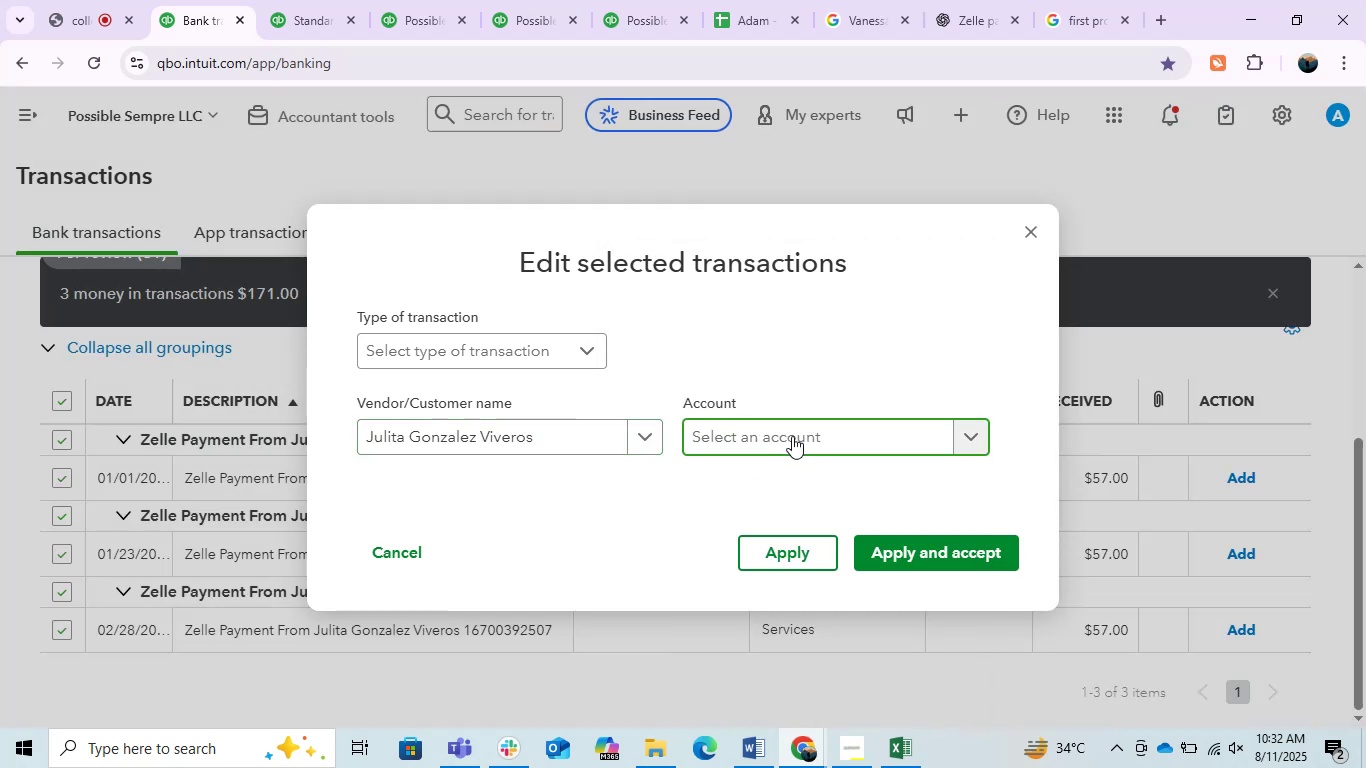 
left_click([792, 436])
 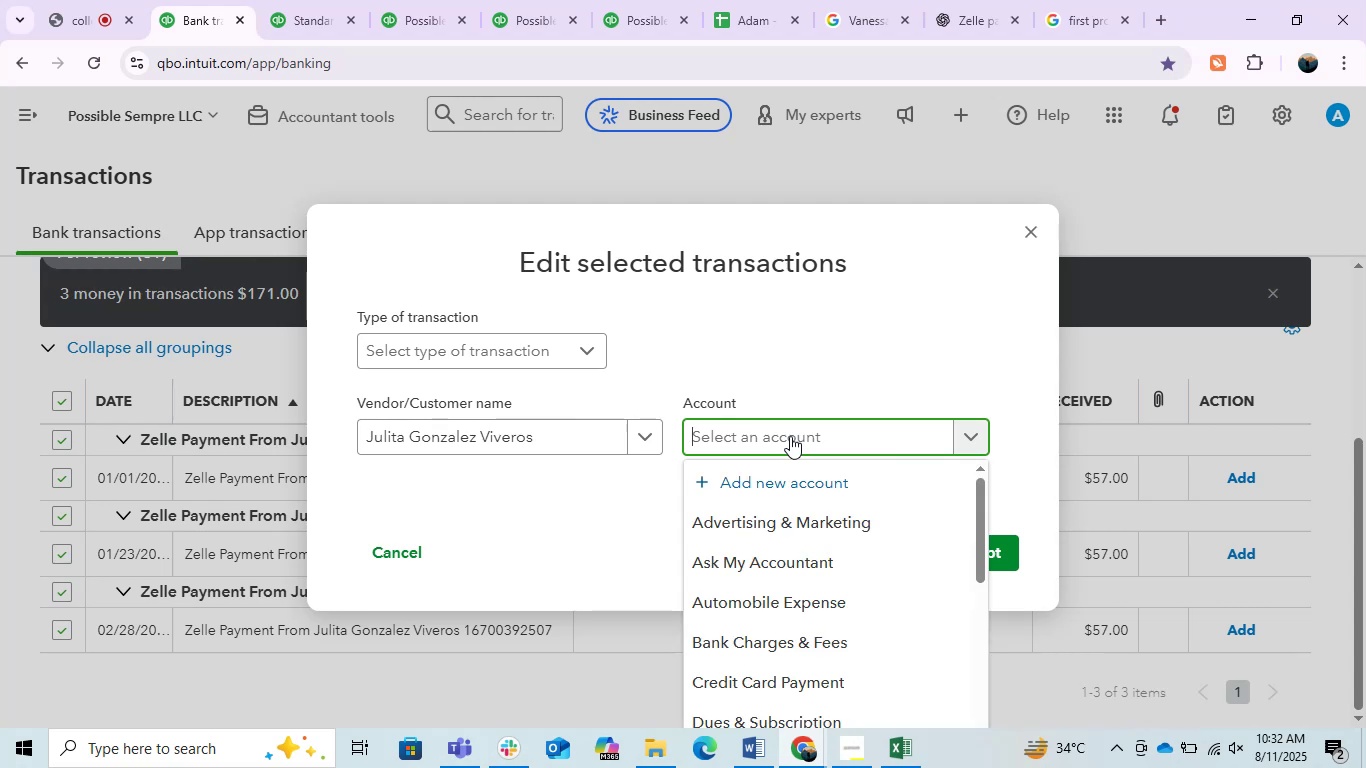 
type(inc)
 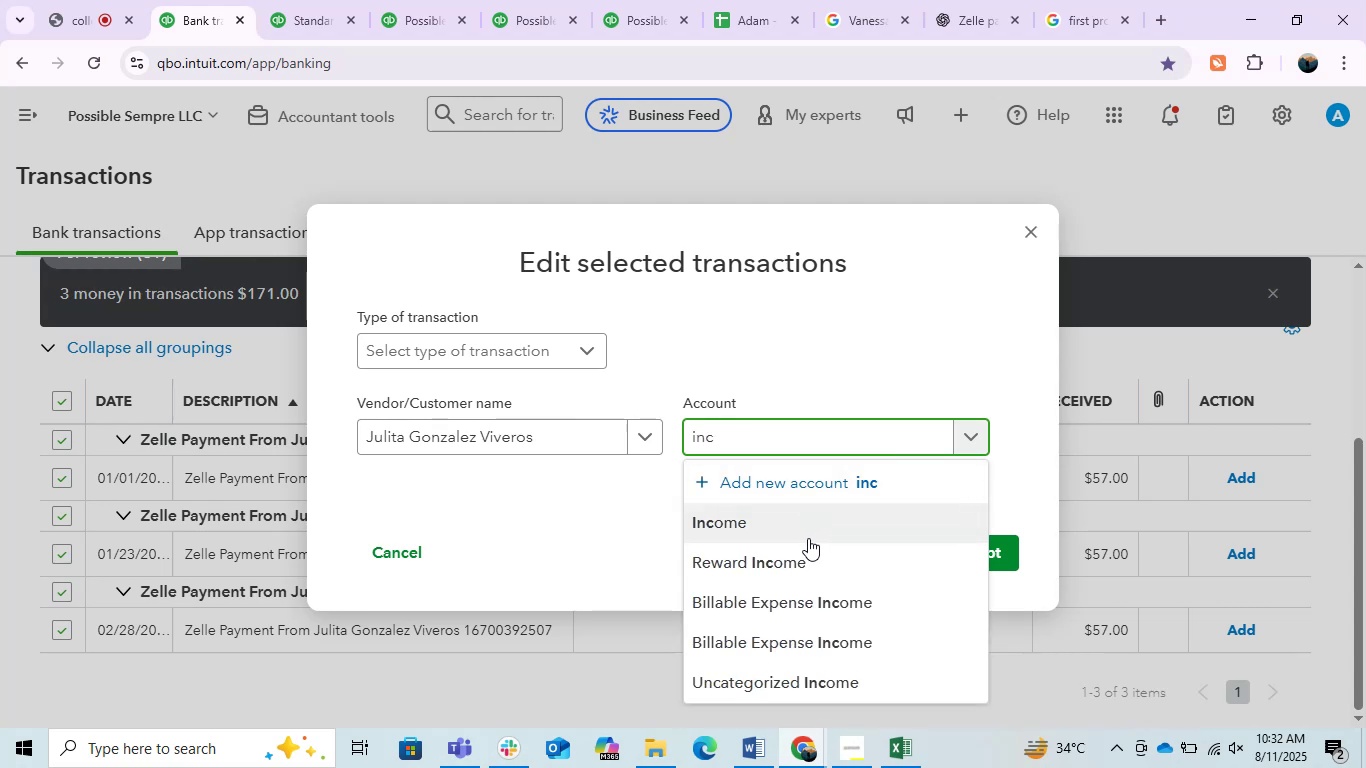 
left_click([798, 528])
 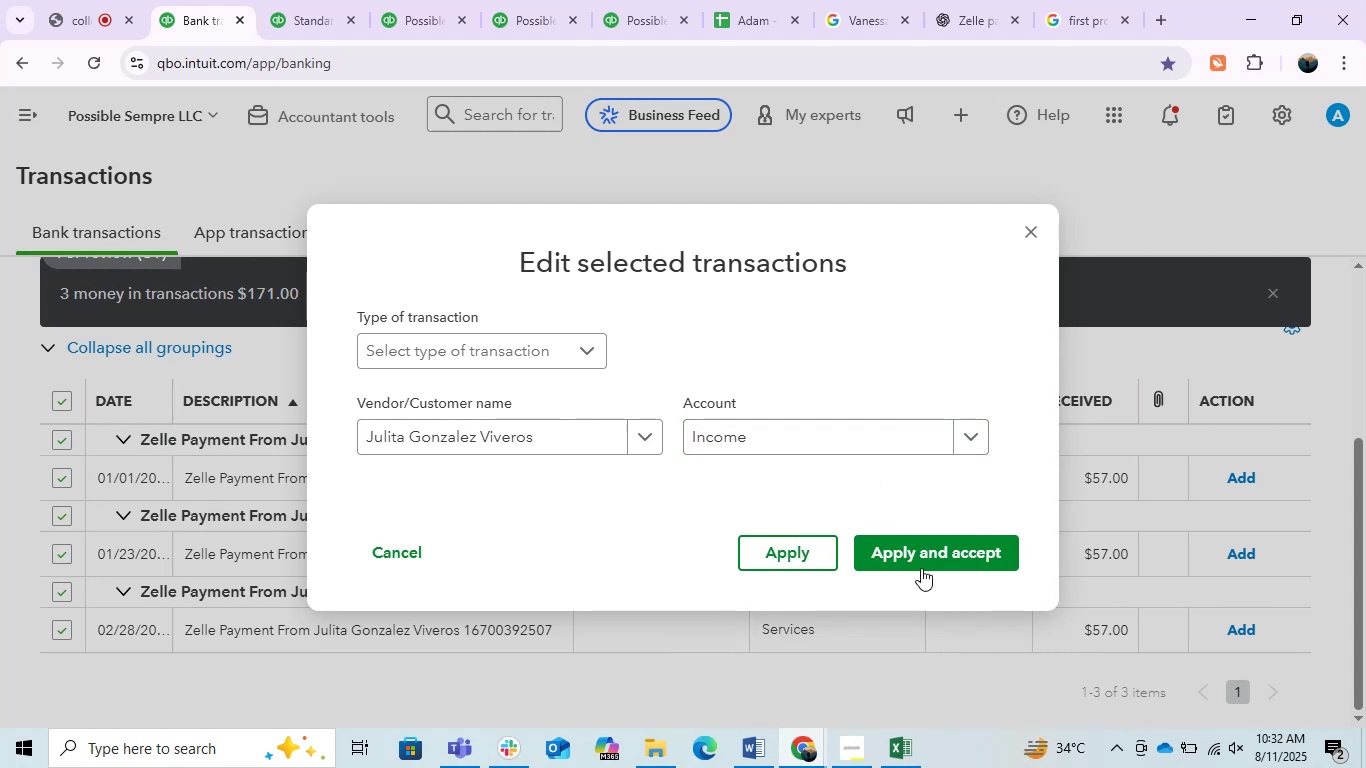 
left_click([925, 558])
 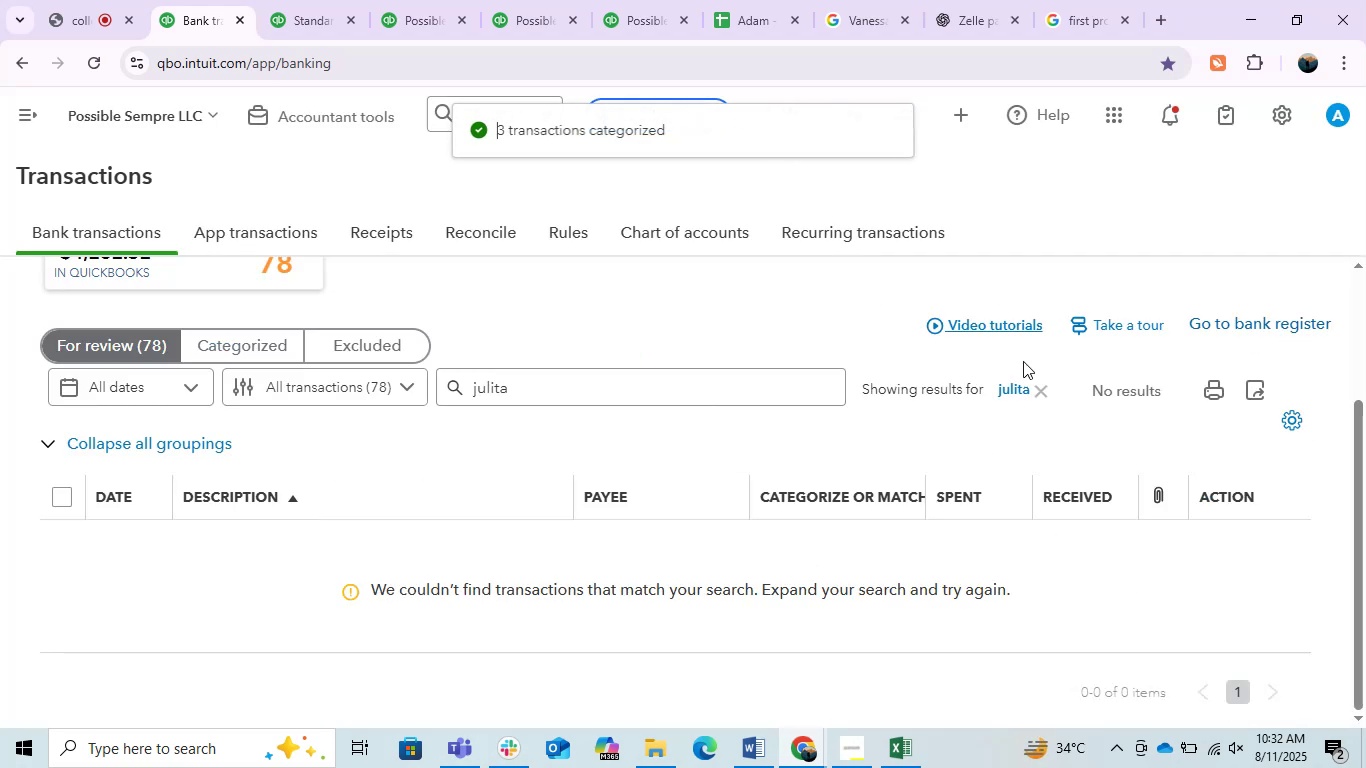 
left_click([1047, 397])
 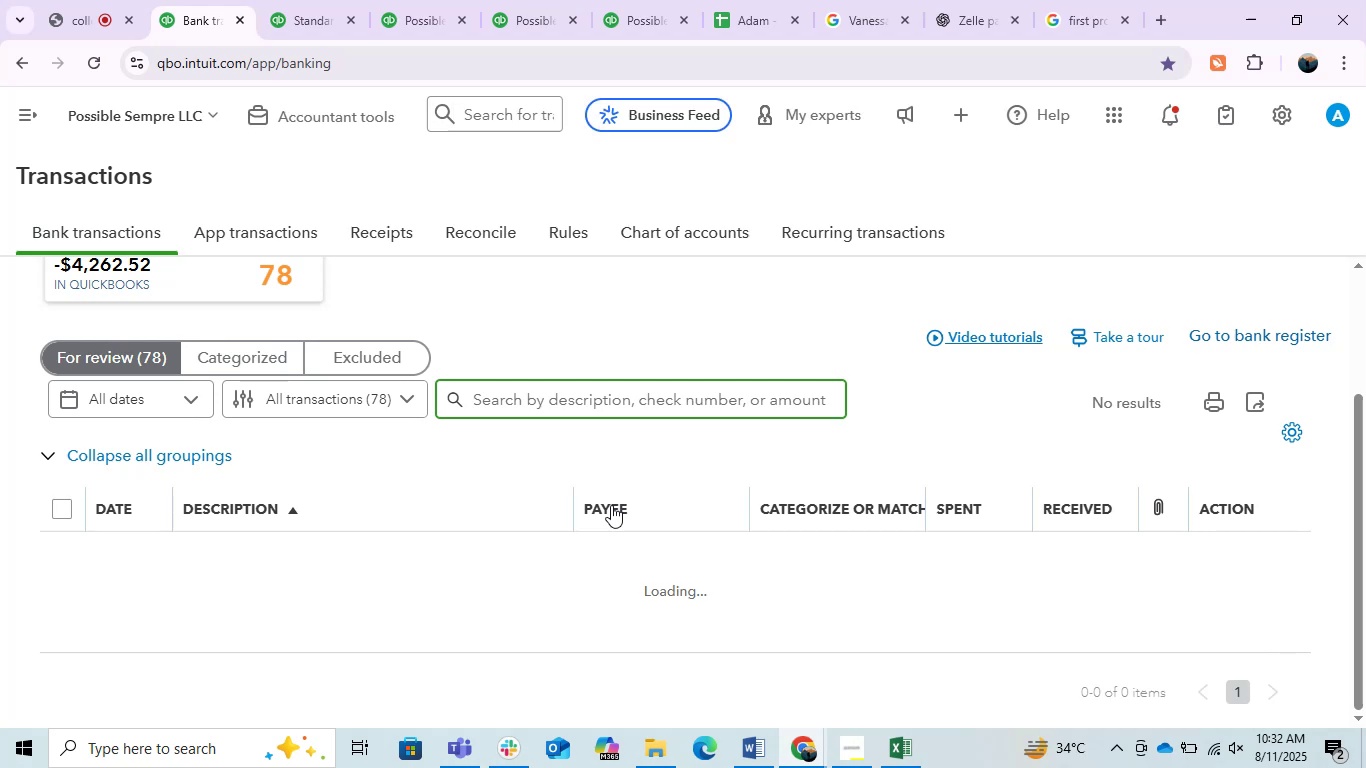 
wait(5.42)
 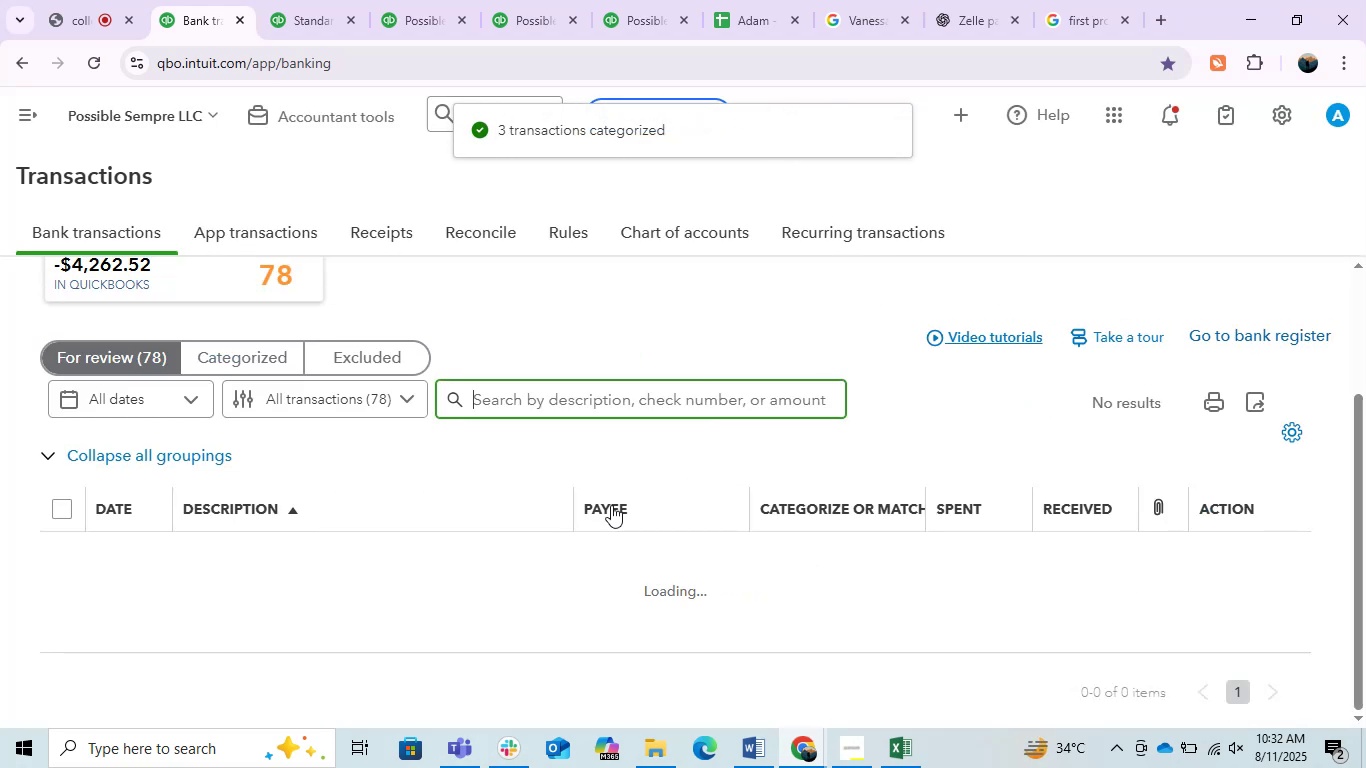 
scroll: coordinate [399, 546], scroll_direction: down, amount: 4.0
 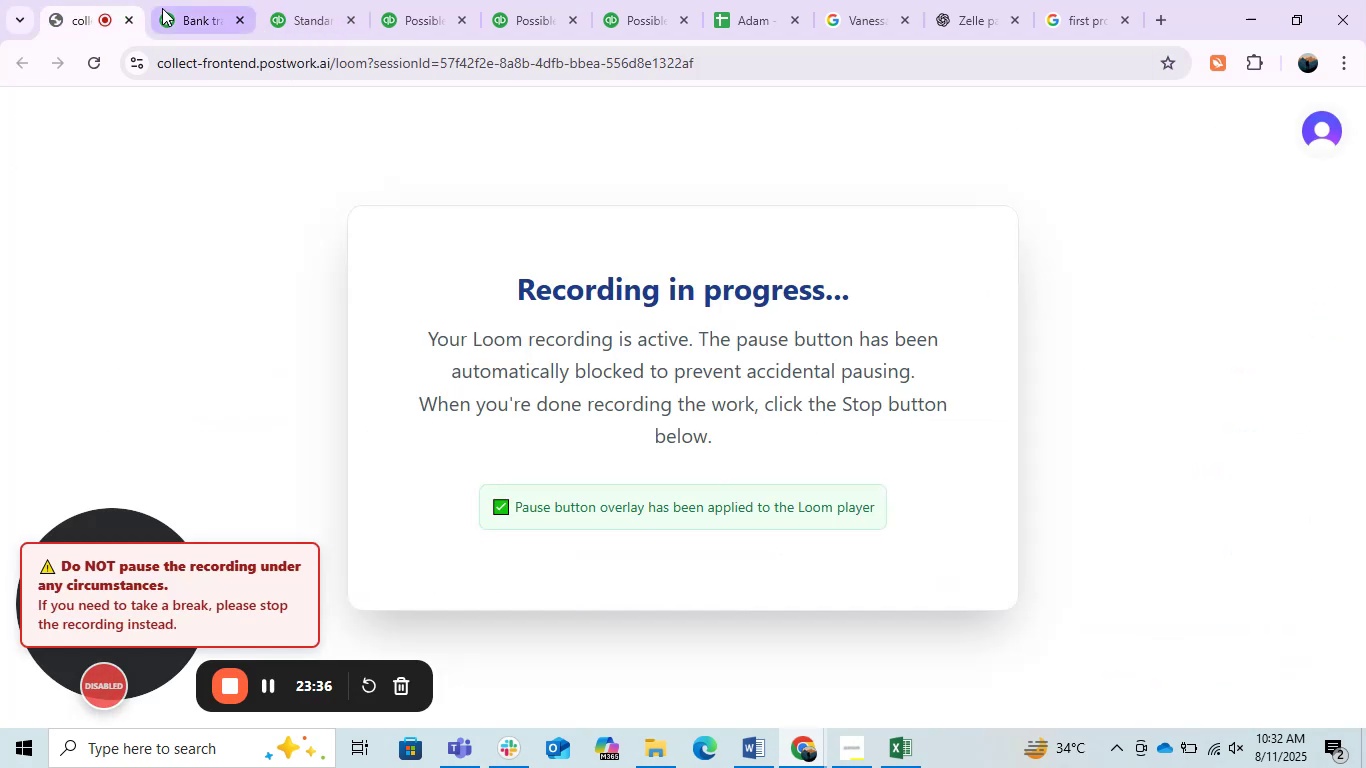 
left_click([303, 7])
 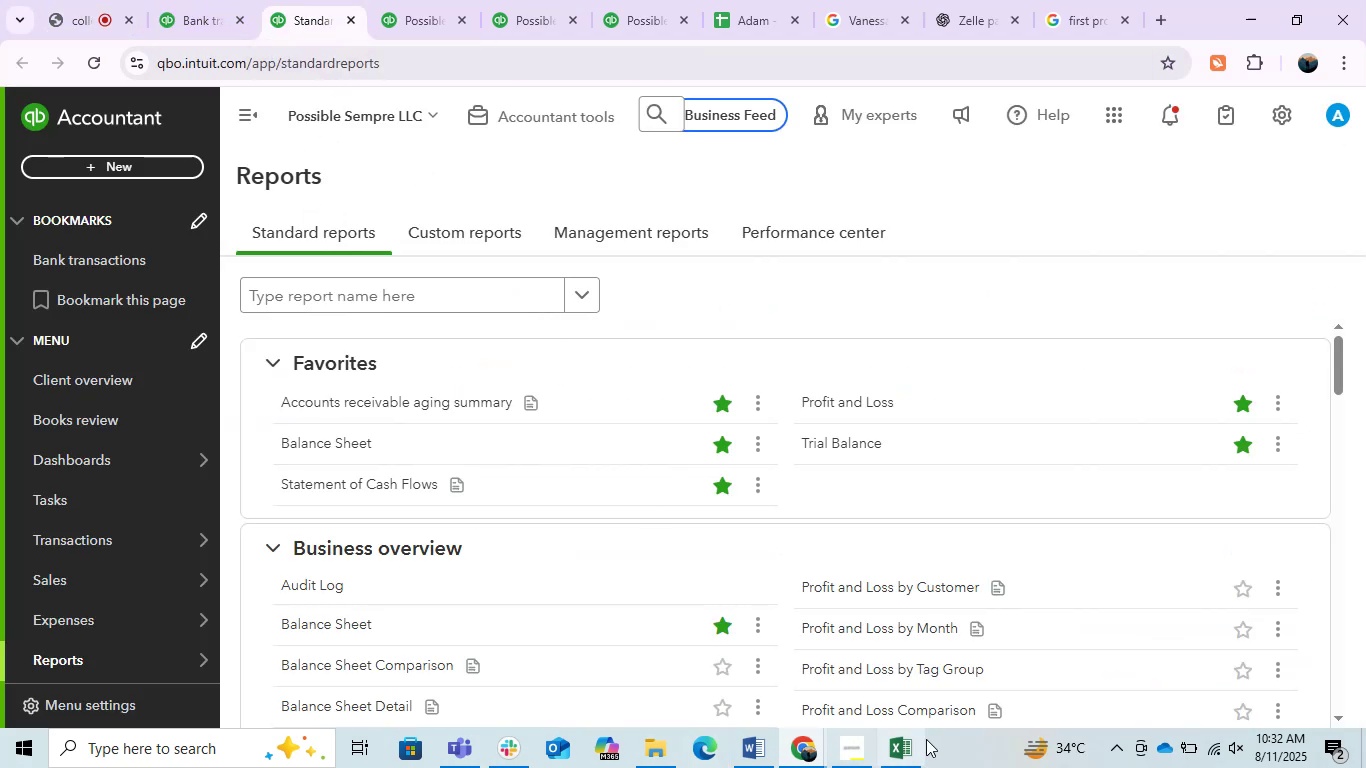 
left_click([840, 745])
 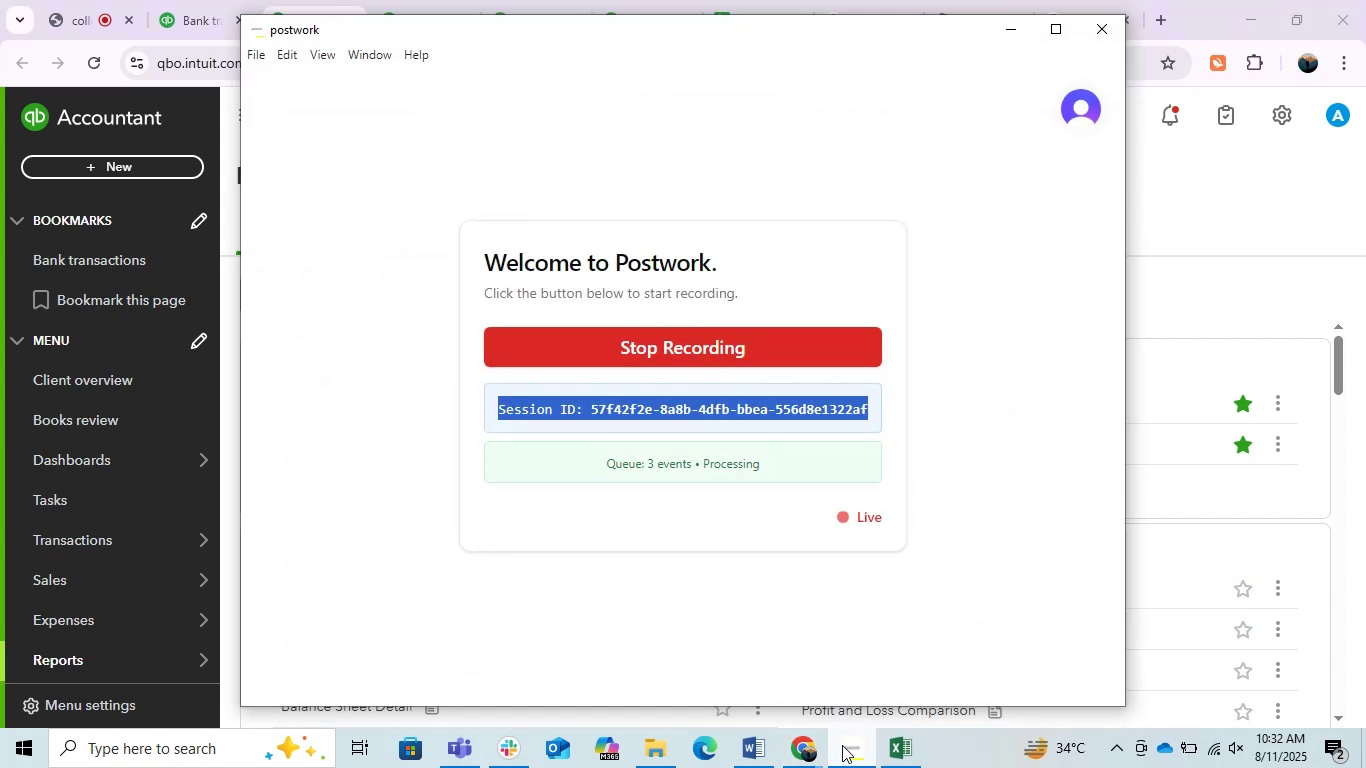 
left_click([842, 745])
 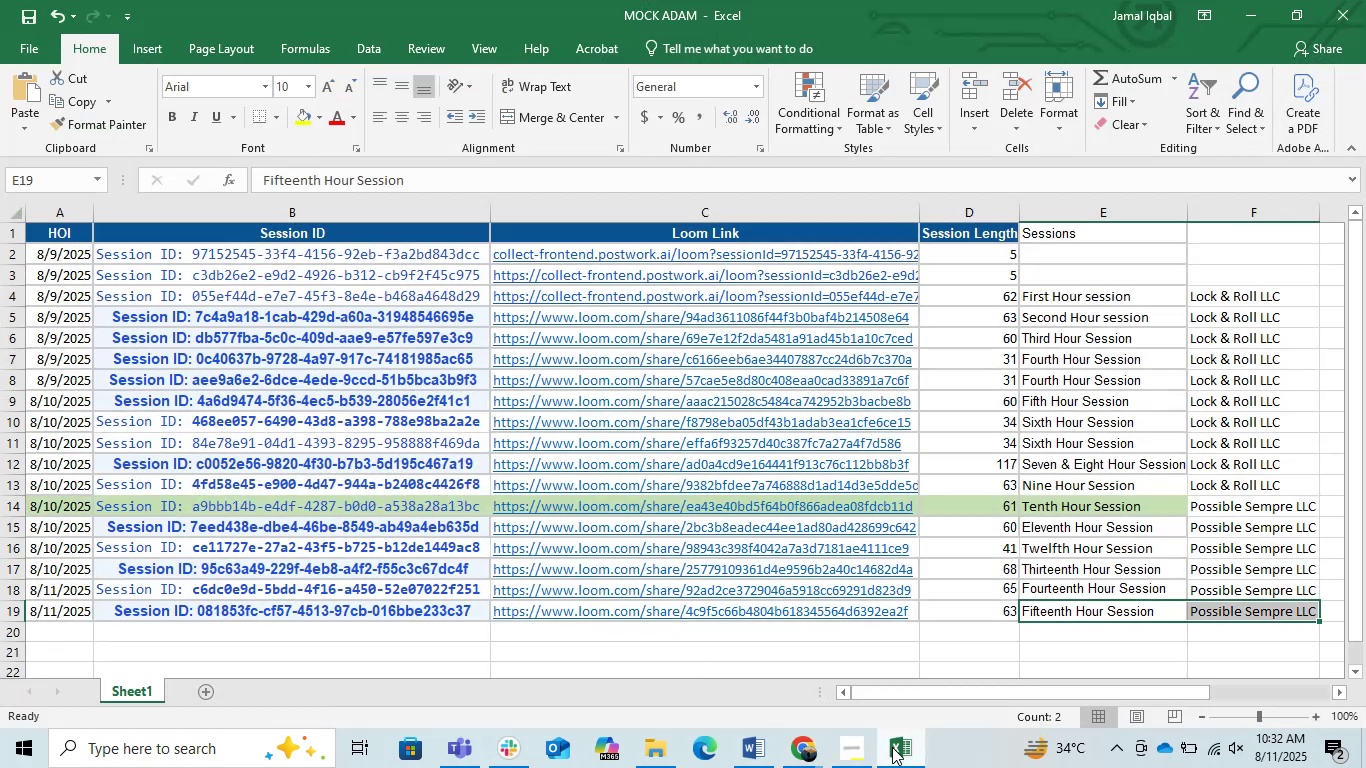 
left_click([729, 637])
 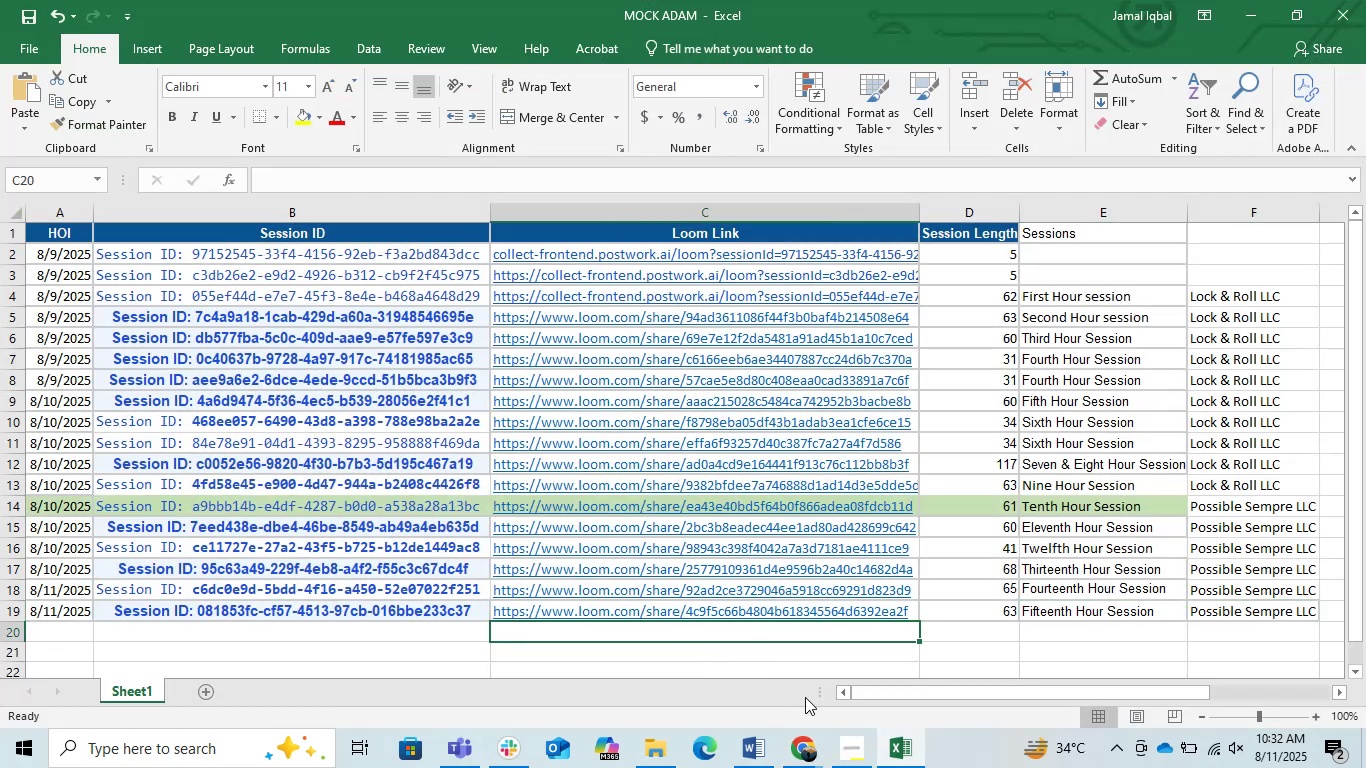 
left_click([909, 746])
 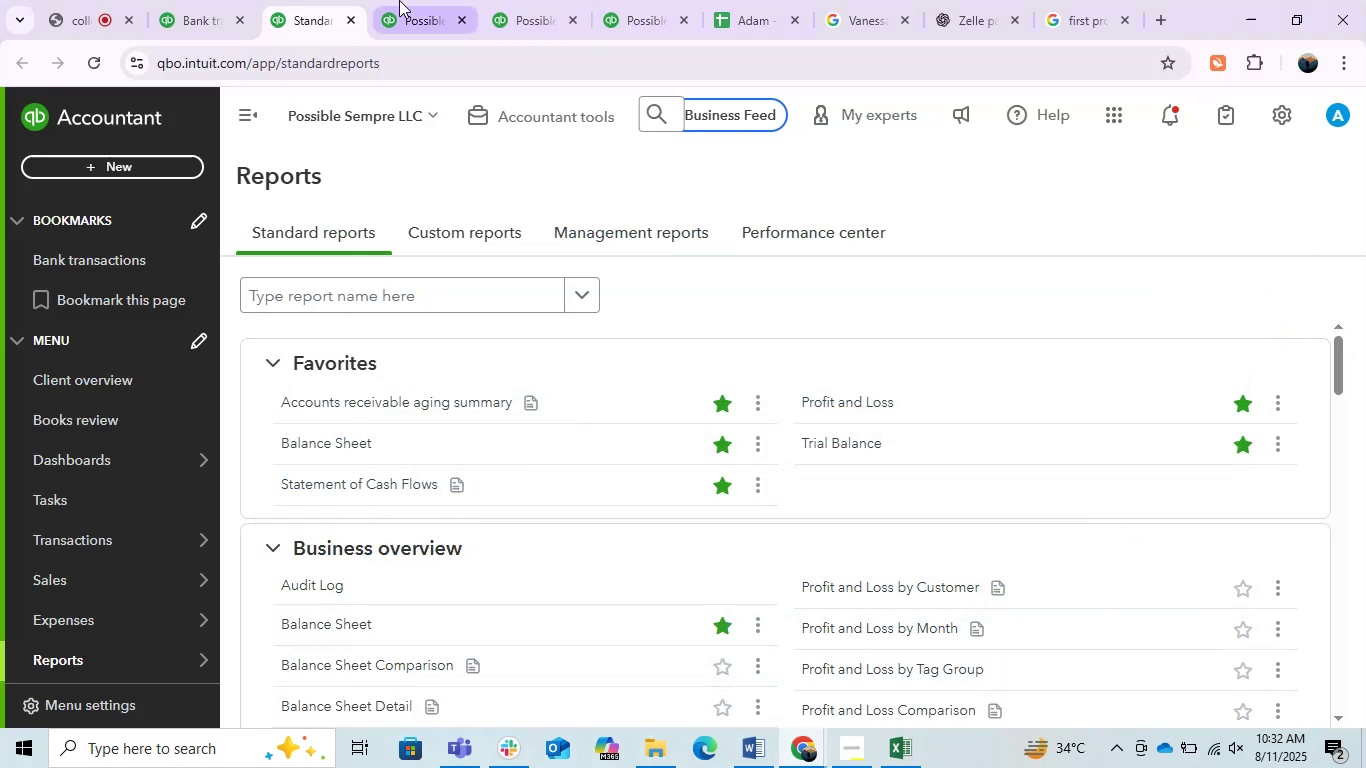 
left_click([417, 0])
 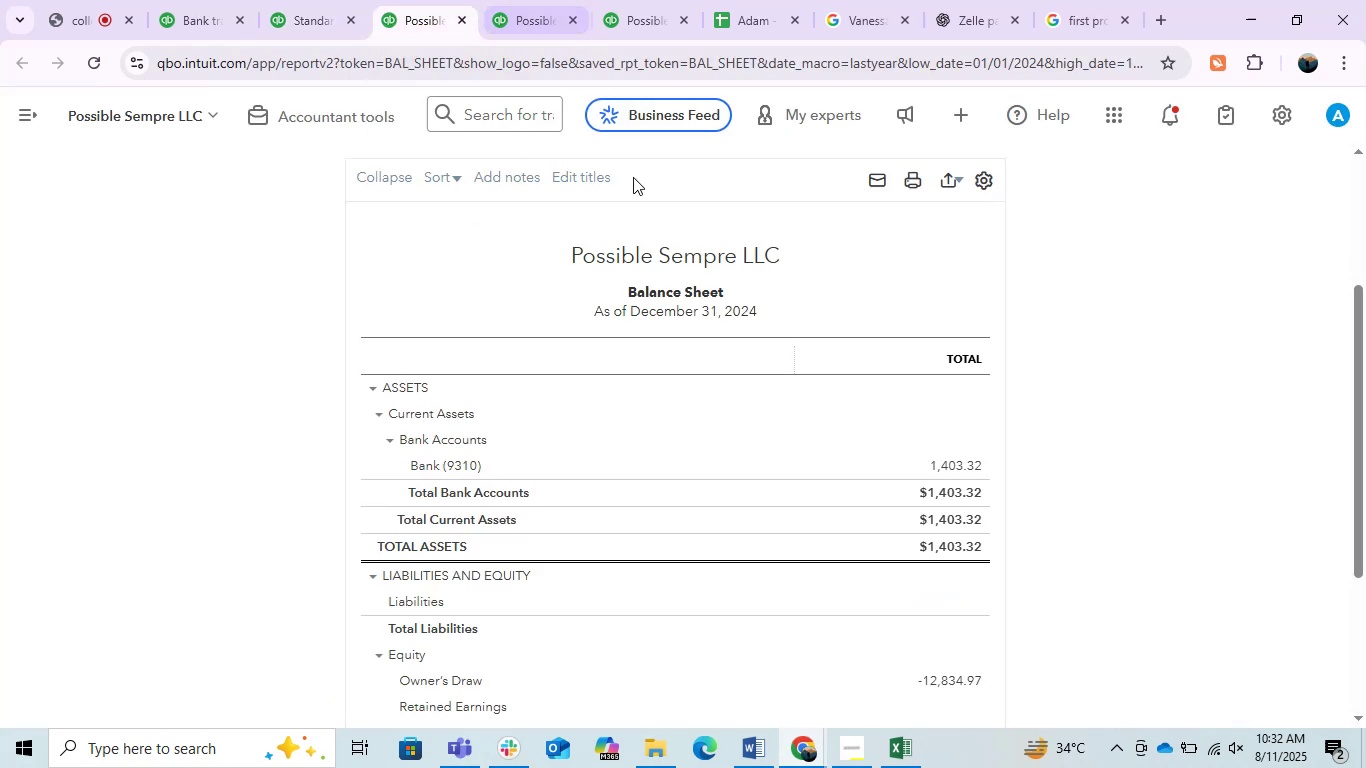 
scroll: coordinate [946, 360], scroll_direction: up, amount: 1.0
 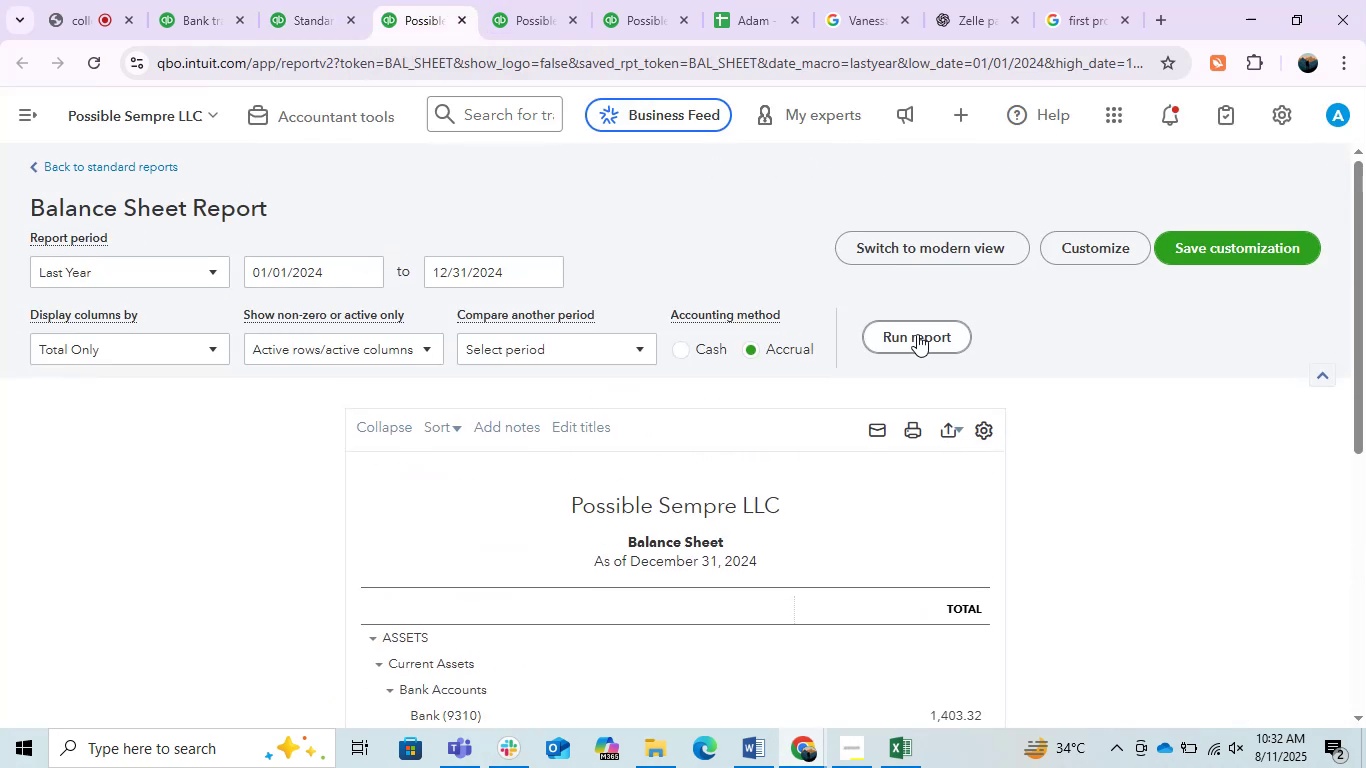 
double_click([917, 334])
 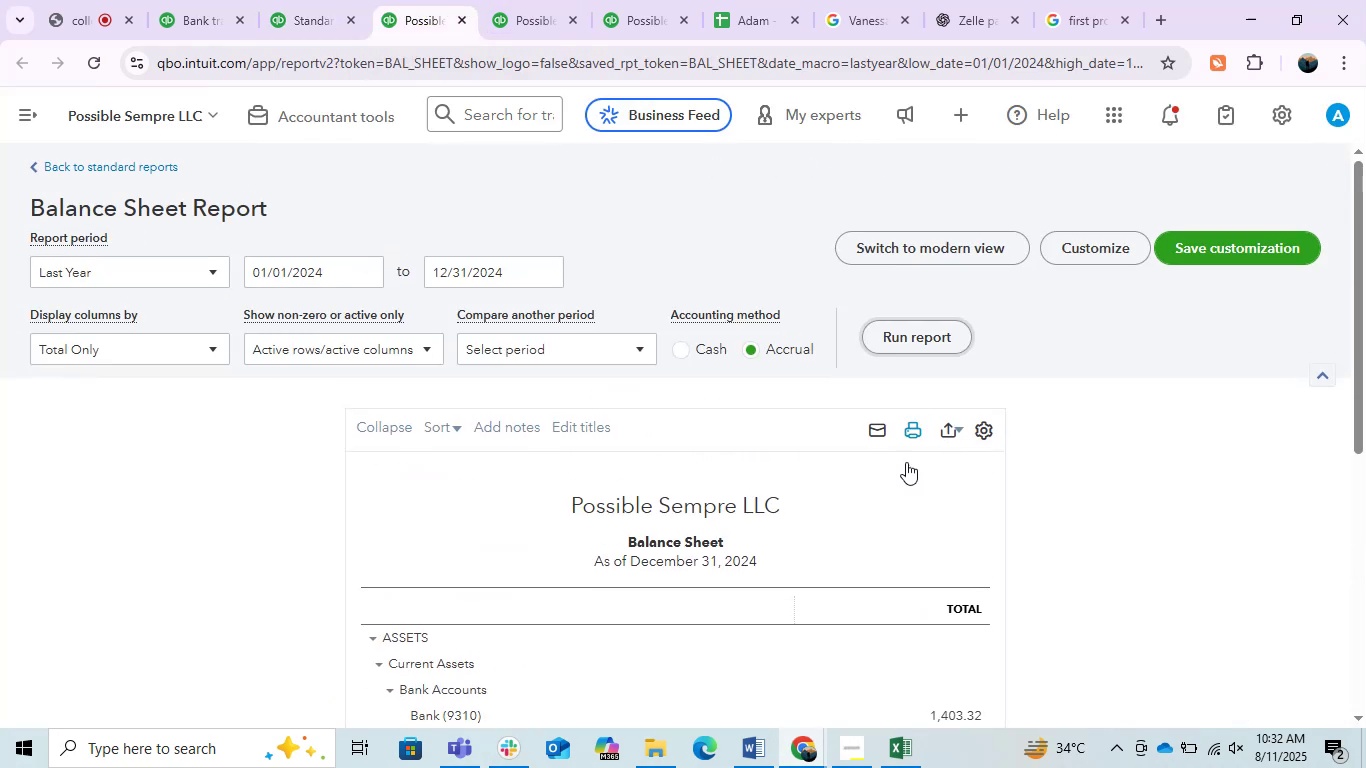 
scroll: coordinate [858, 492], scroll_direction: down, amount: 2.0
 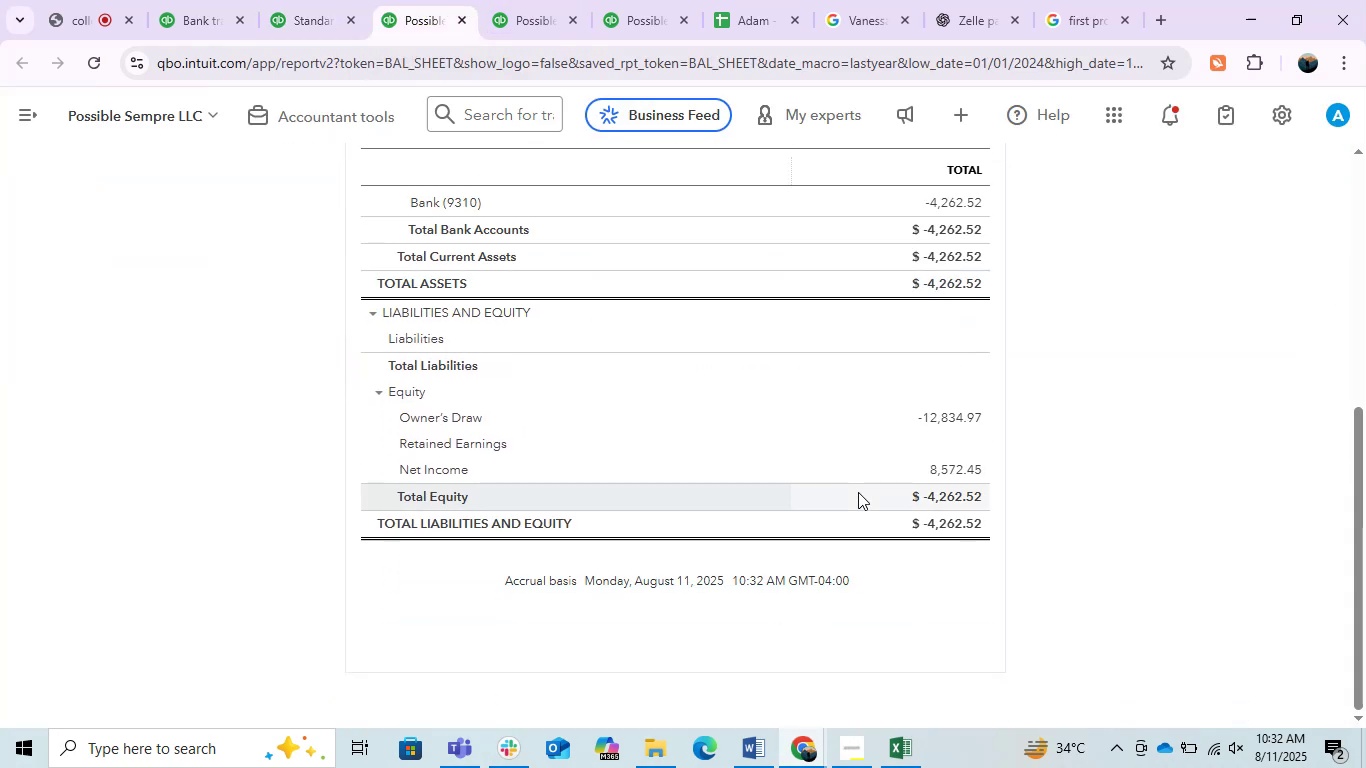 
scroll: coordinate [858, 492], scroll_direction: none, amount: 0.0
 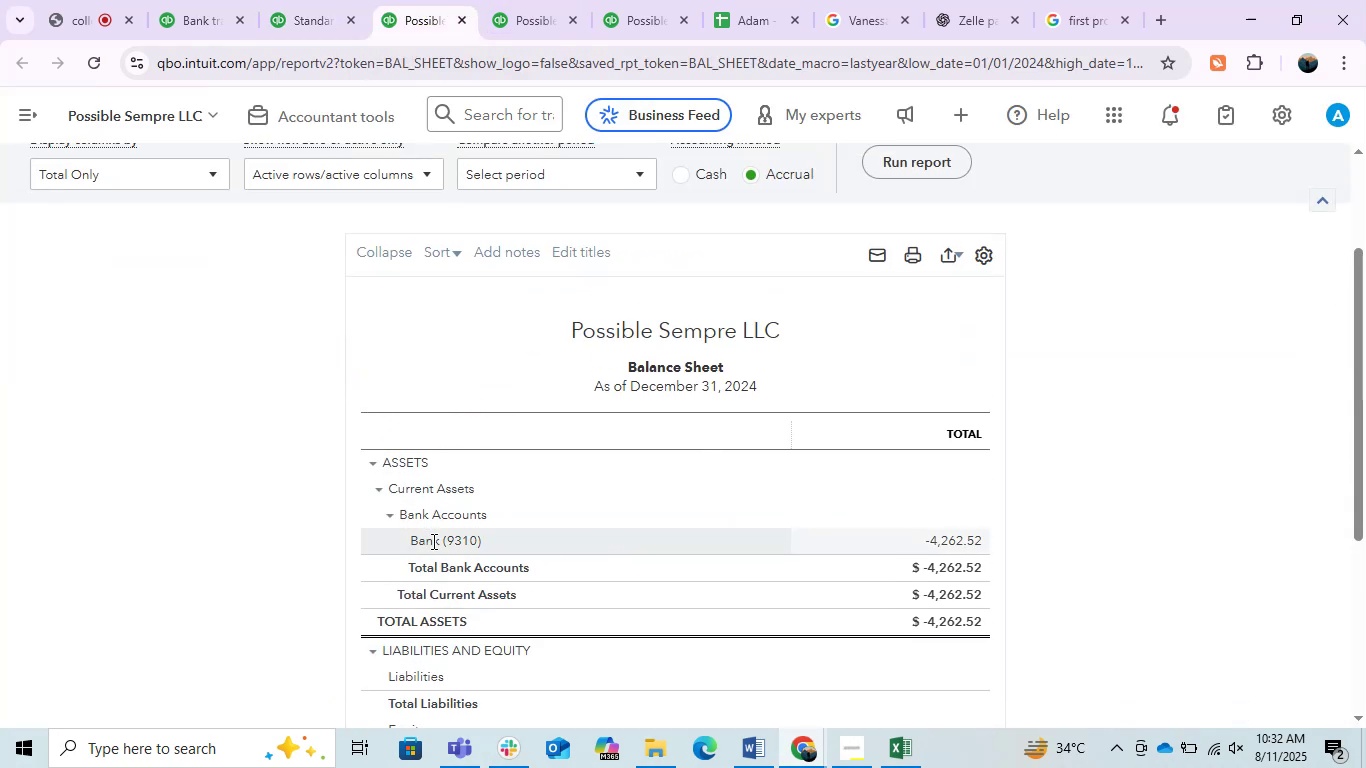 
wait(5.09)
 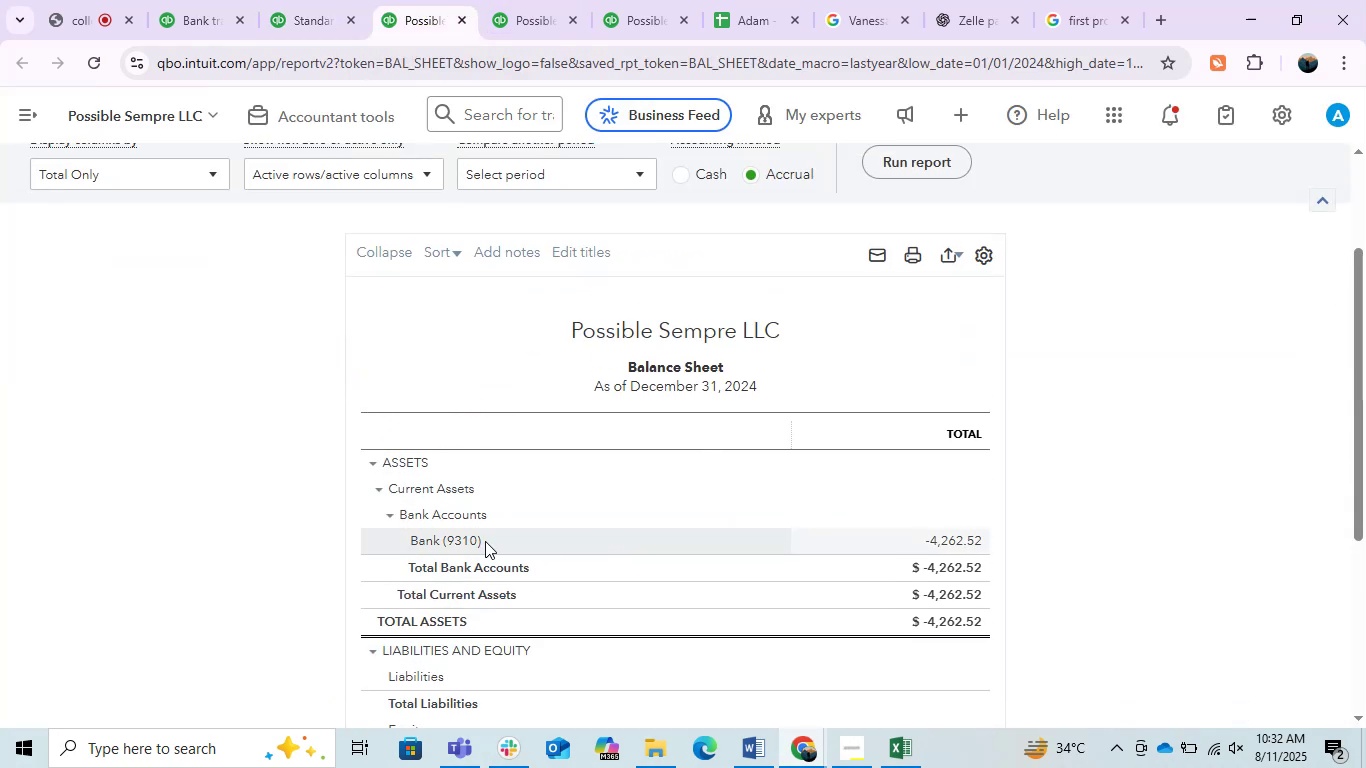 
left_click_drag(start_coordinate=[413, 541], to_coordinate=[981, 539])
 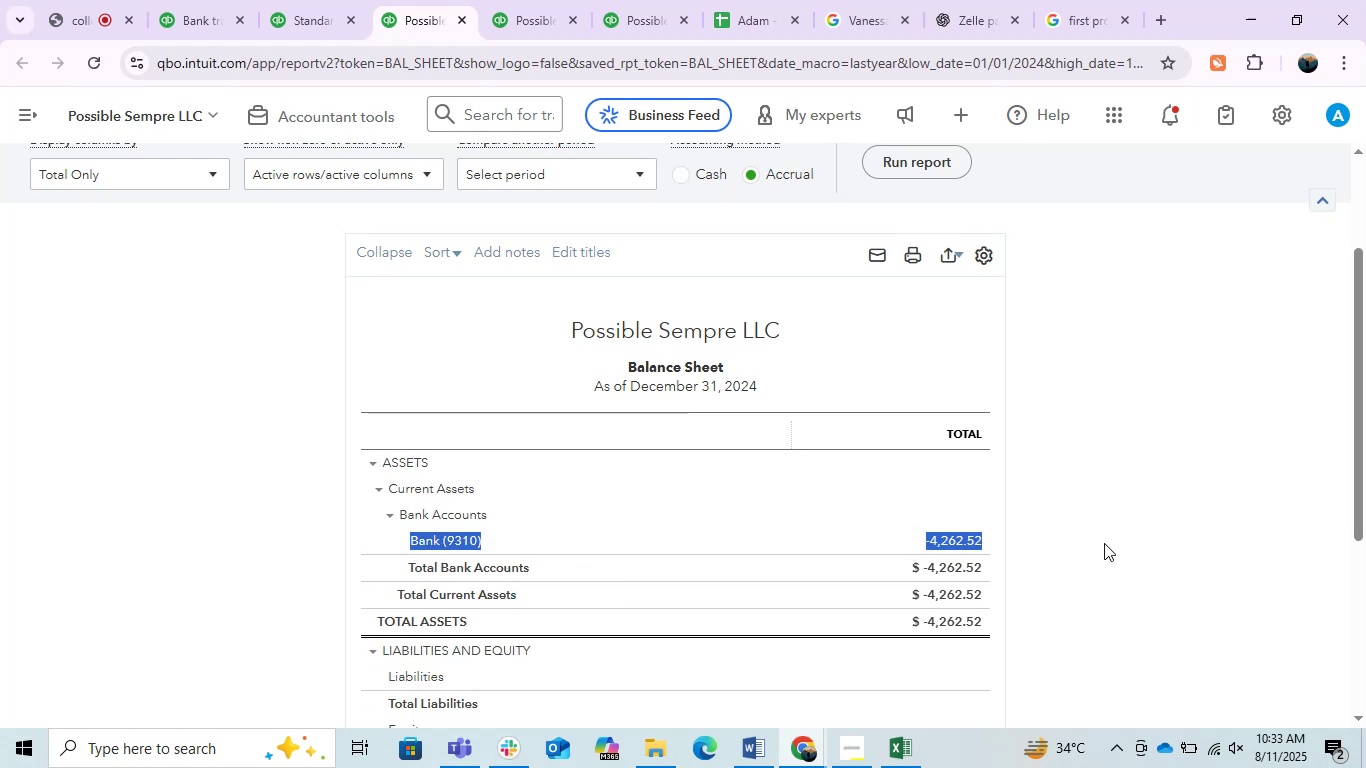 
left_click([1104, 543])
 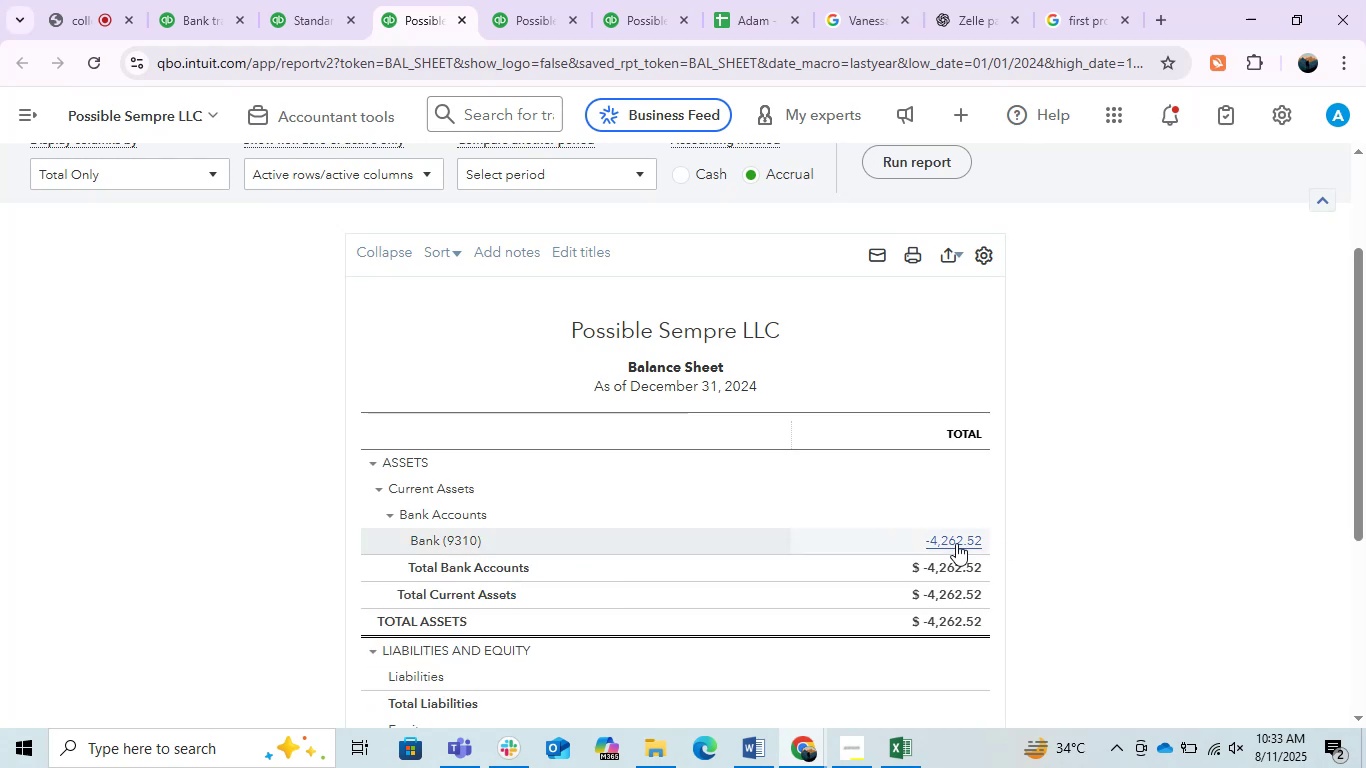 
wait(8.44)
 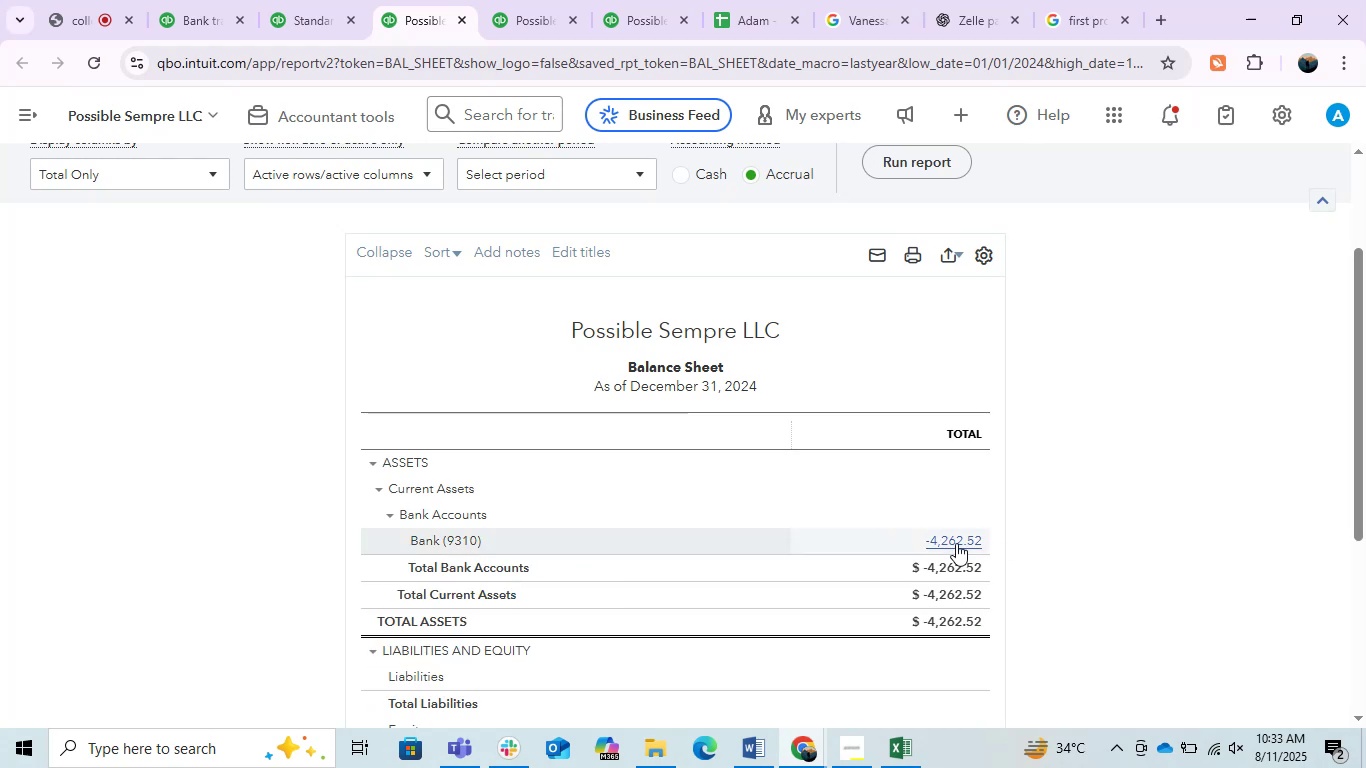 
left_click([199, 7])
 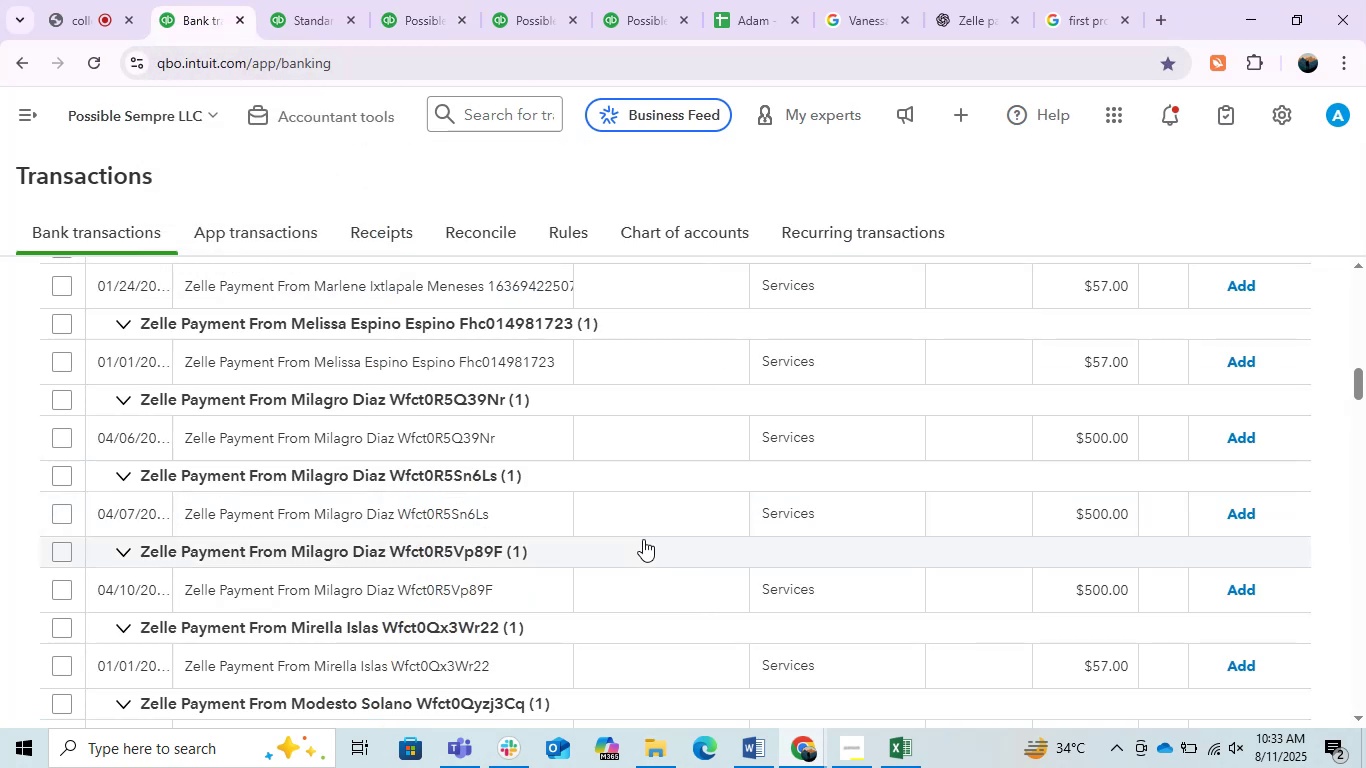 
scroll: coordinate [643, 539], scroll_direction: down, amount: 5.0
 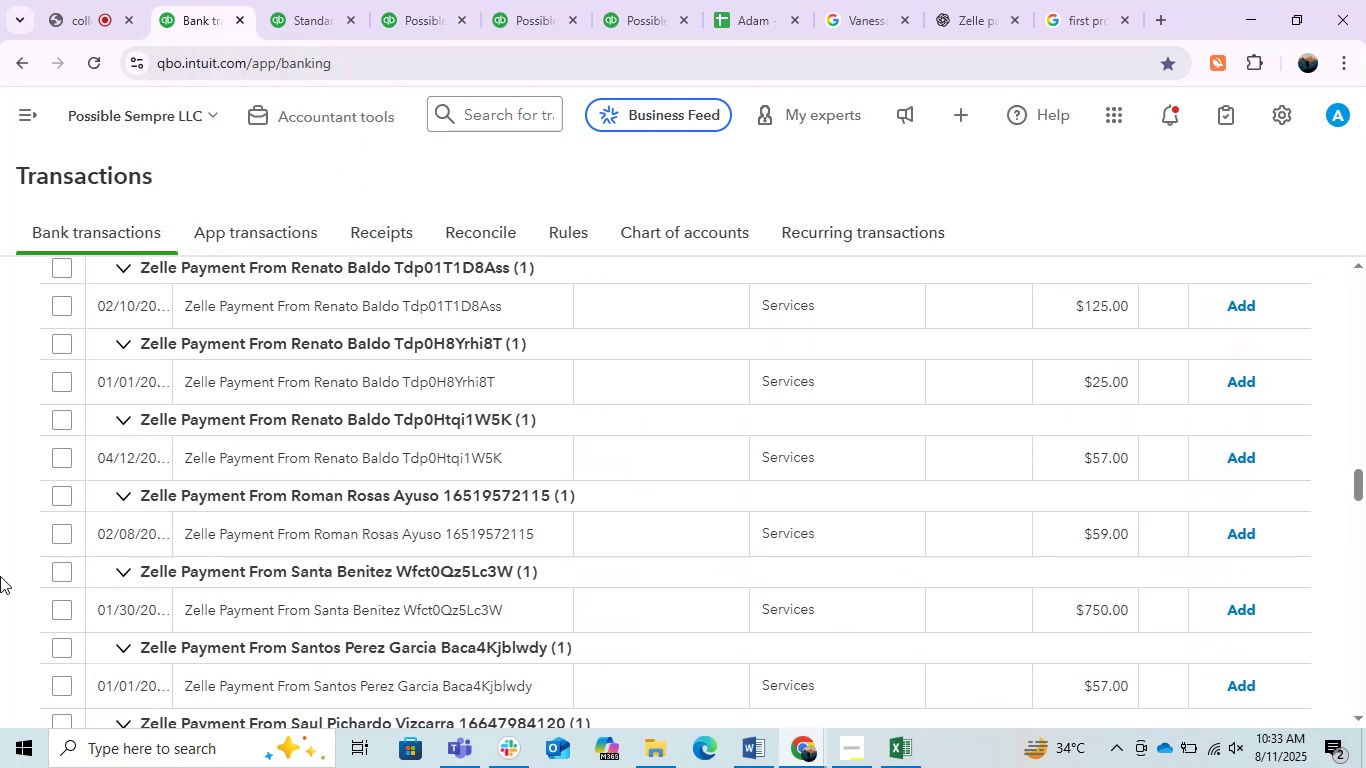 
scroll: coordinate [519, 626], scroll_direction: up, amount: 10.0
 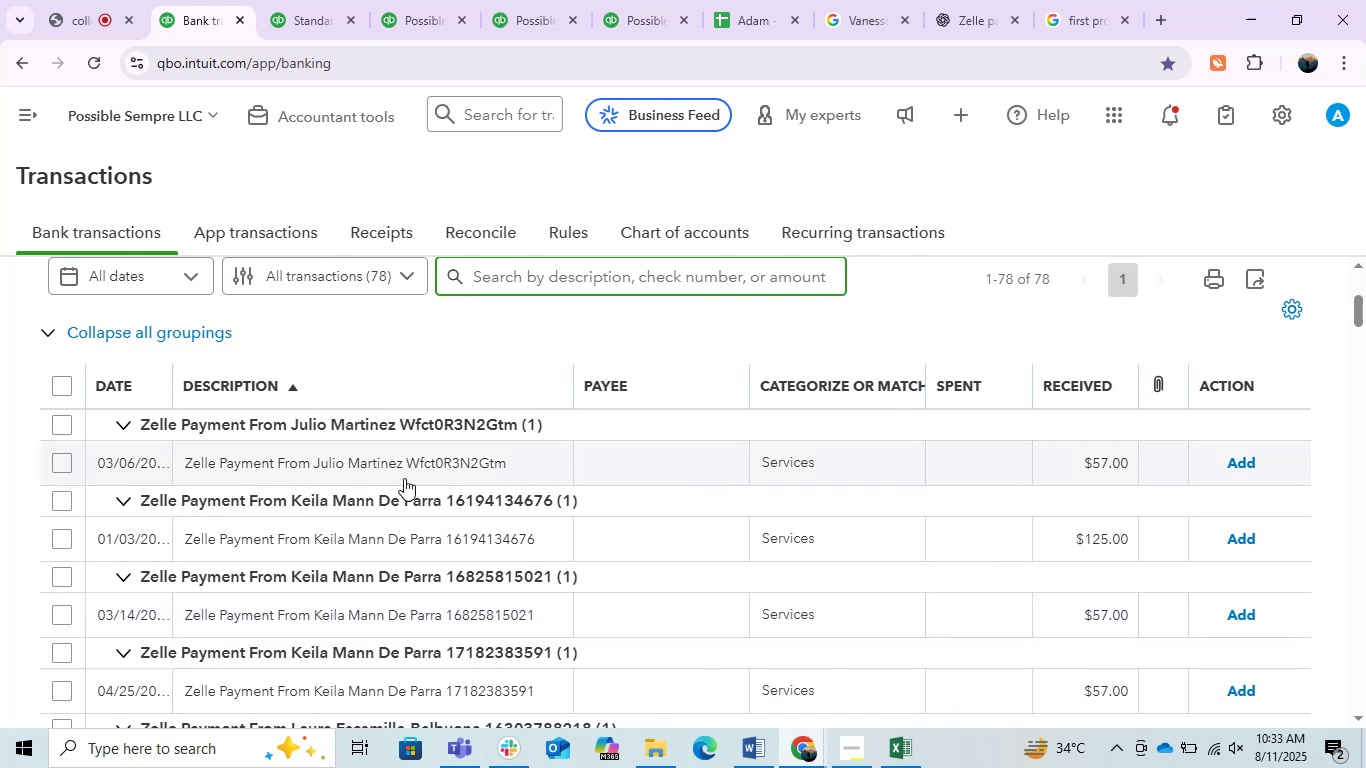 
wait(6.84)
 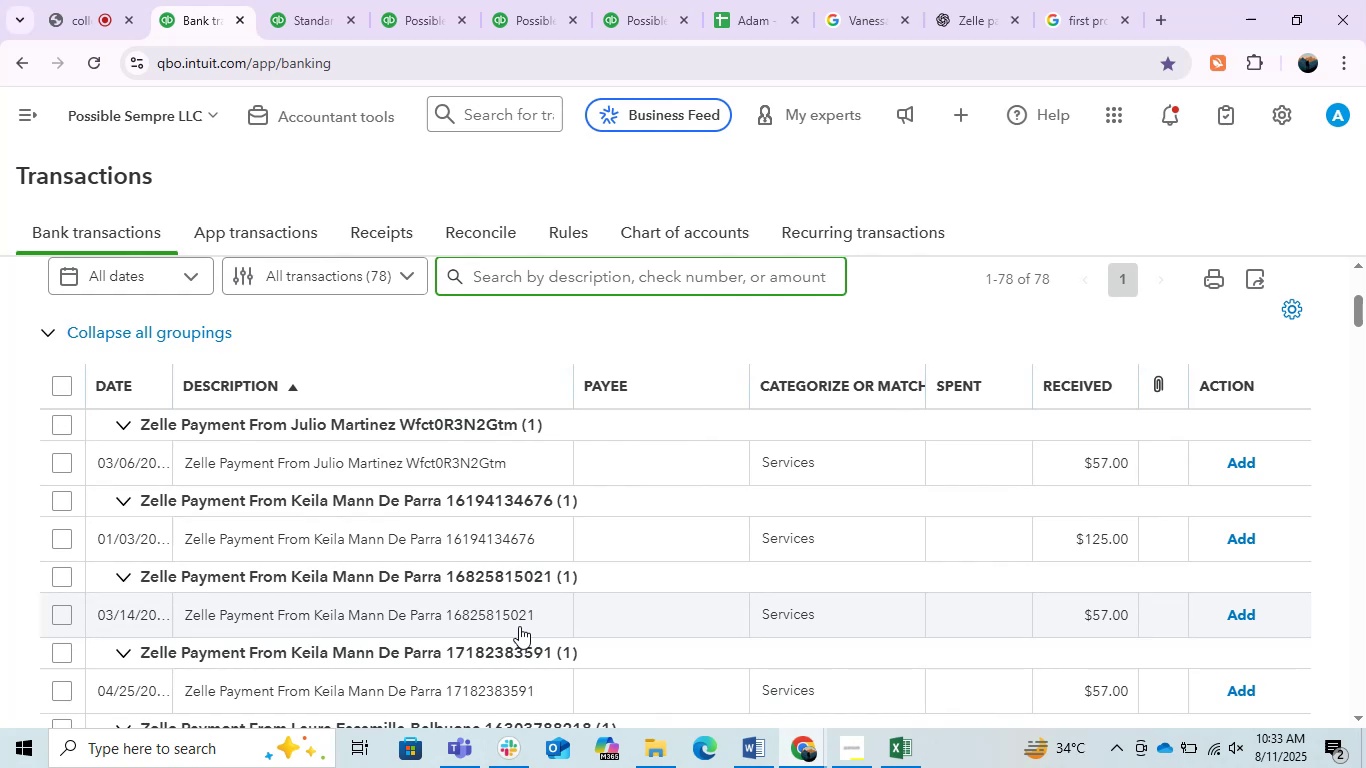 
left_click([641, 276])
 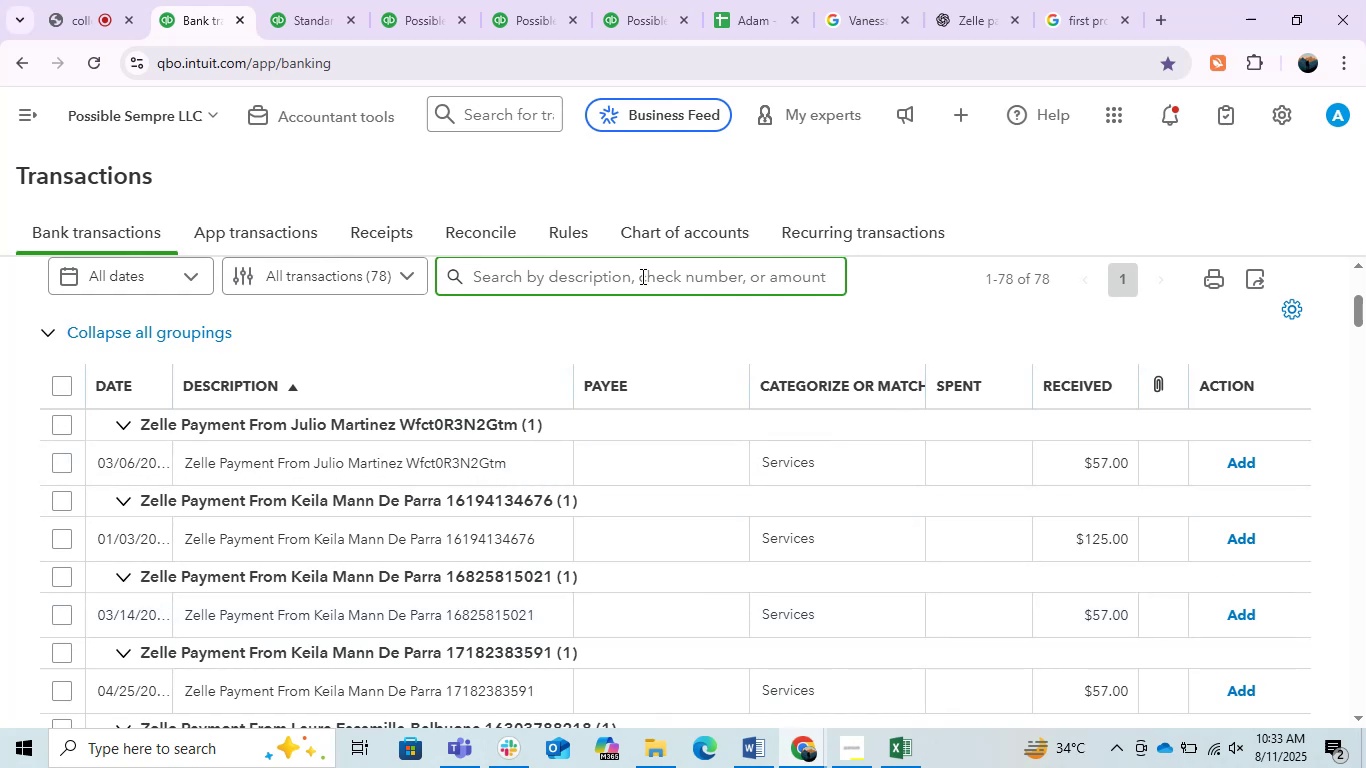 
type(keila)
 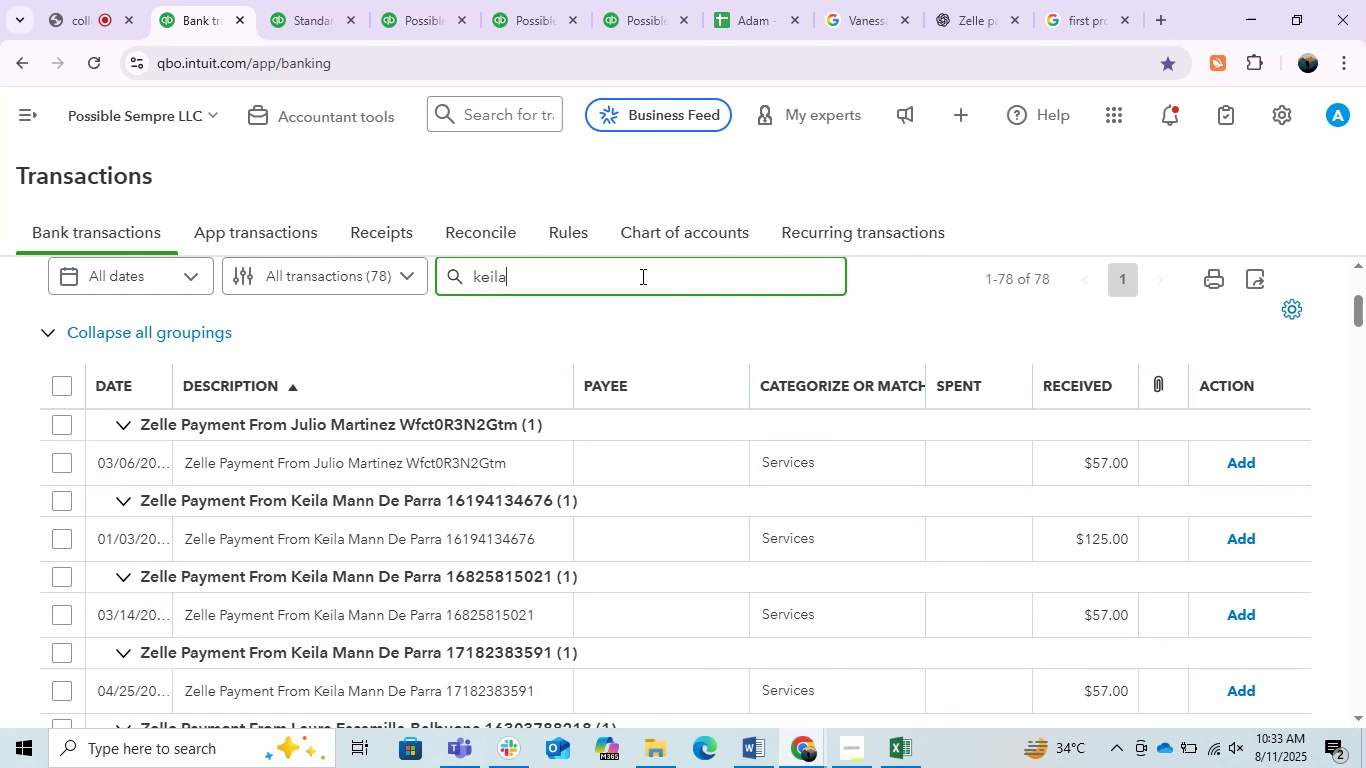 
key(Enter)
 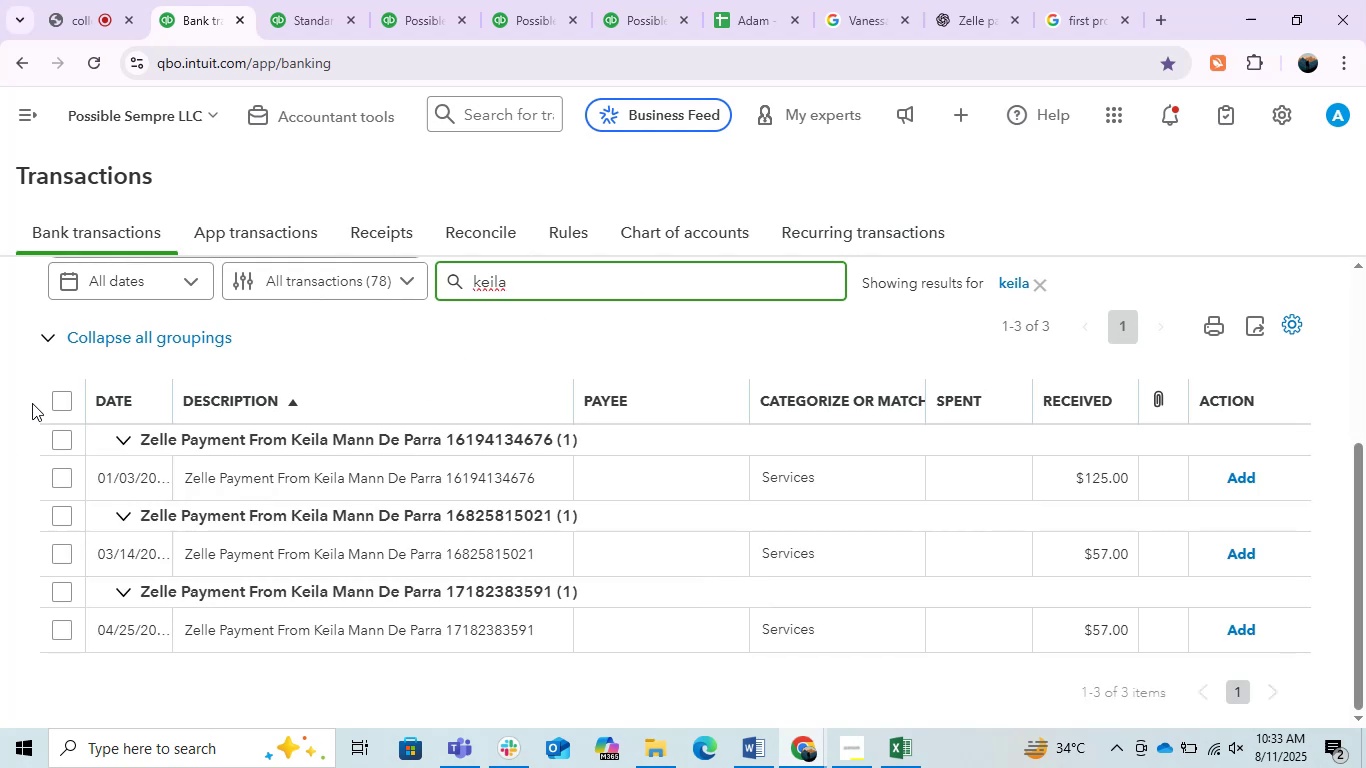 
left_click([56, 397])
 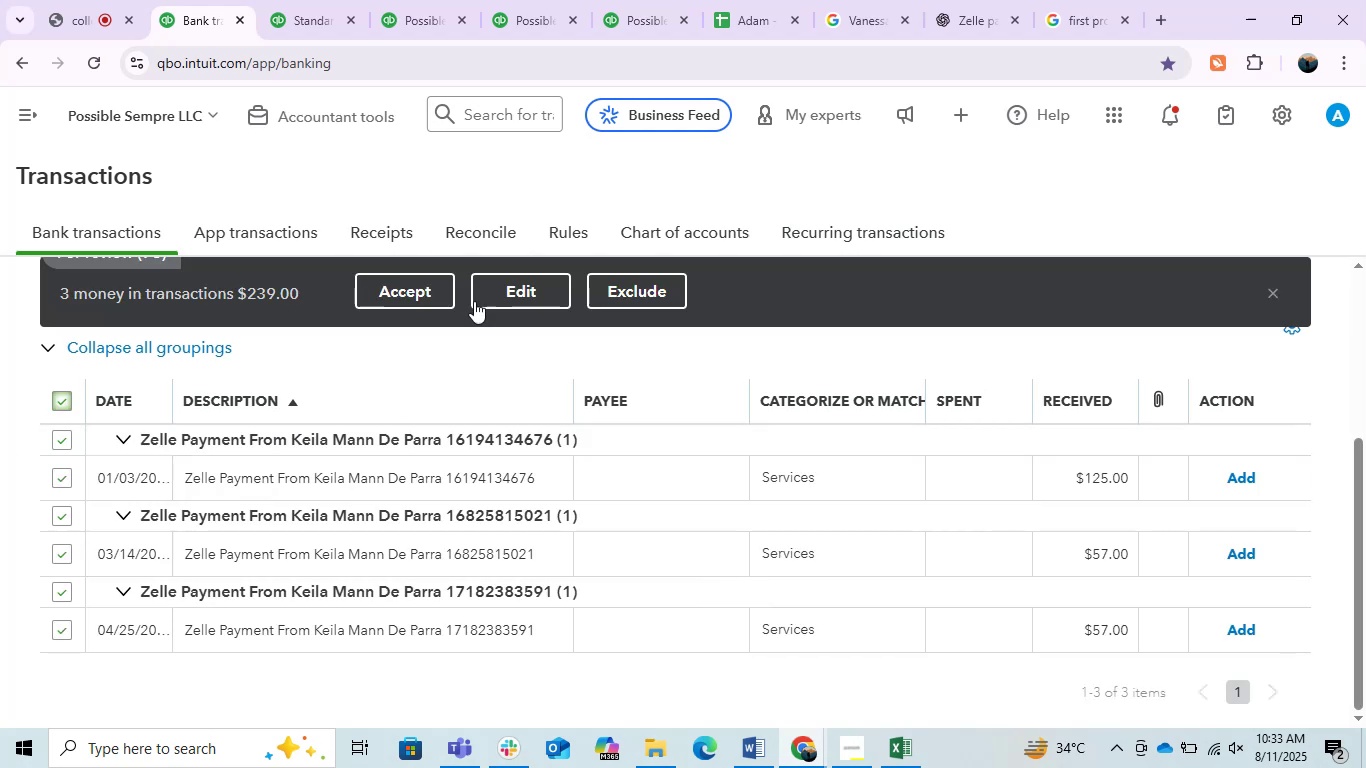 
left_click([485, 295])
 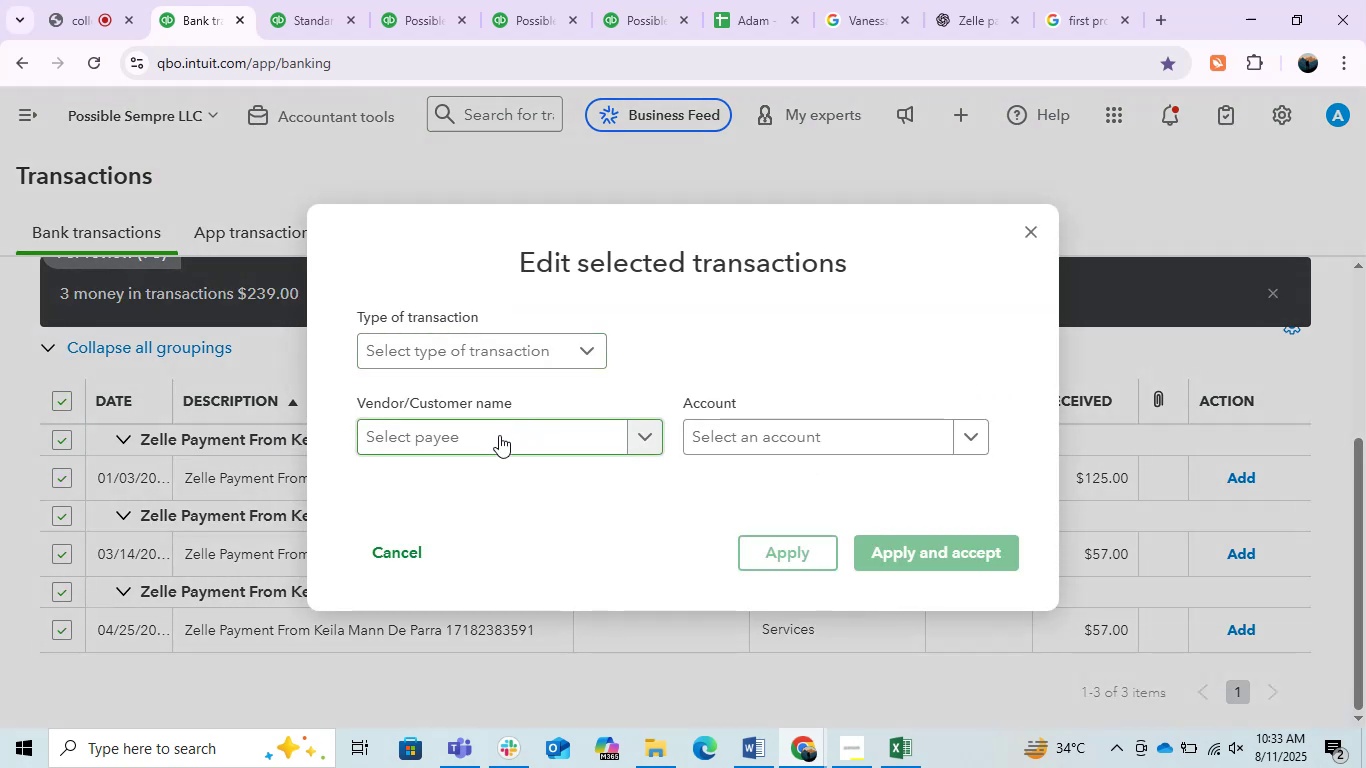 
left_click([495, 431])
 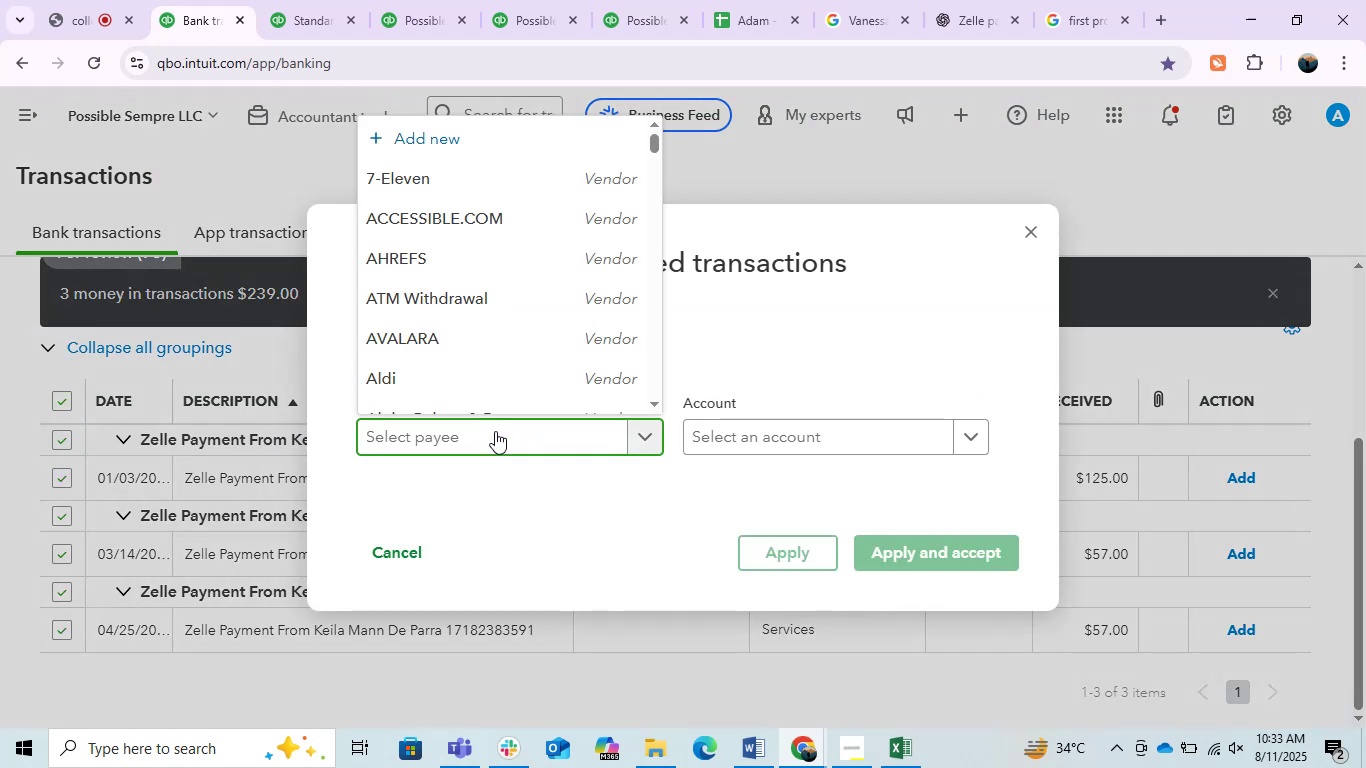 
type(Keila Mann )
key(Backspace)
 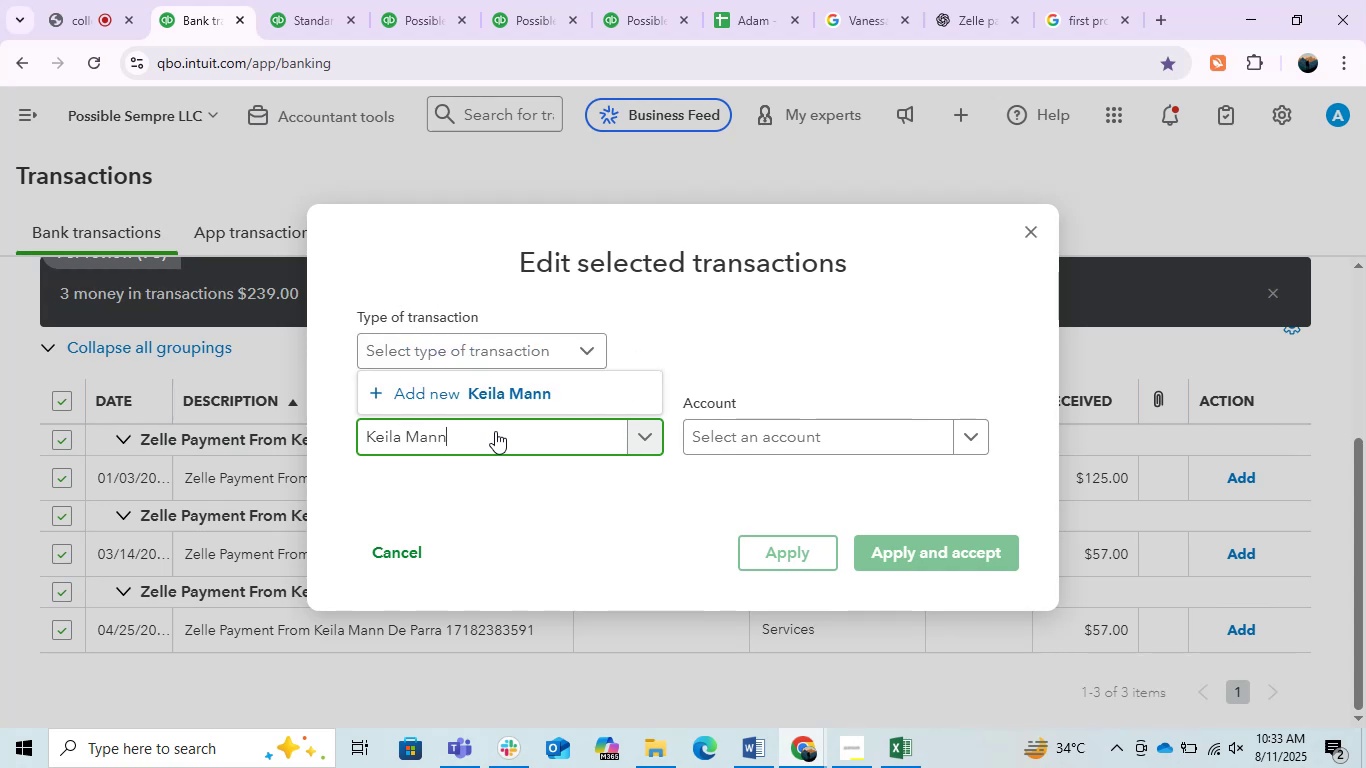 
left_click([502, 393])
 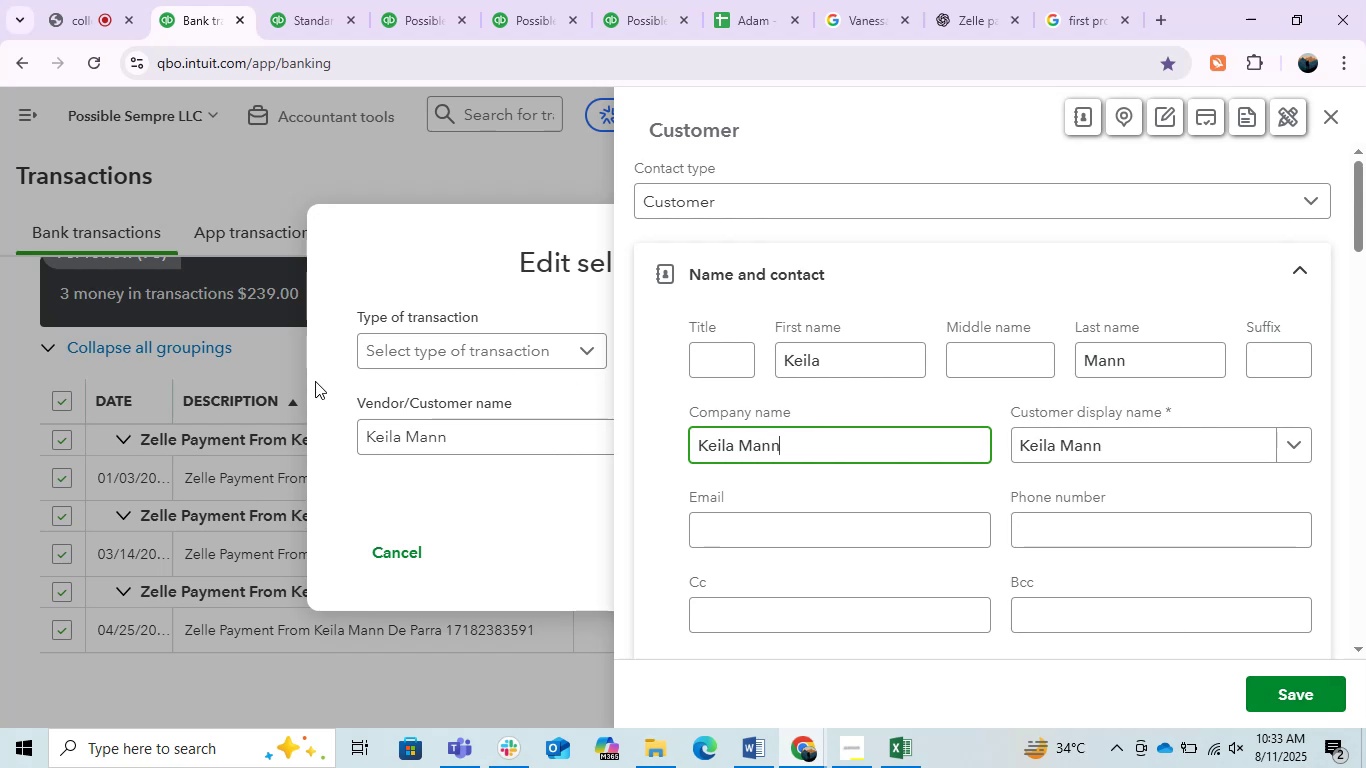 
wait(5.68)
 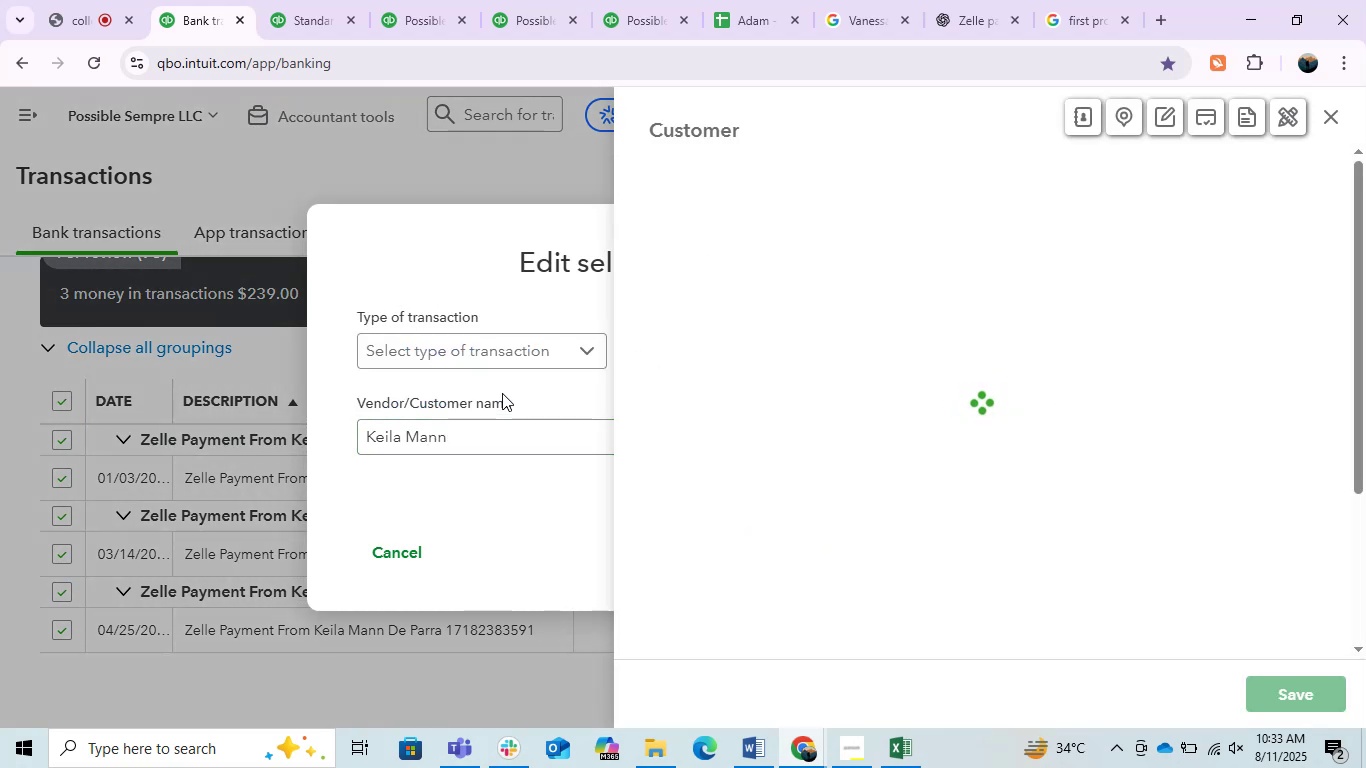 
left_click([1337, 124])
 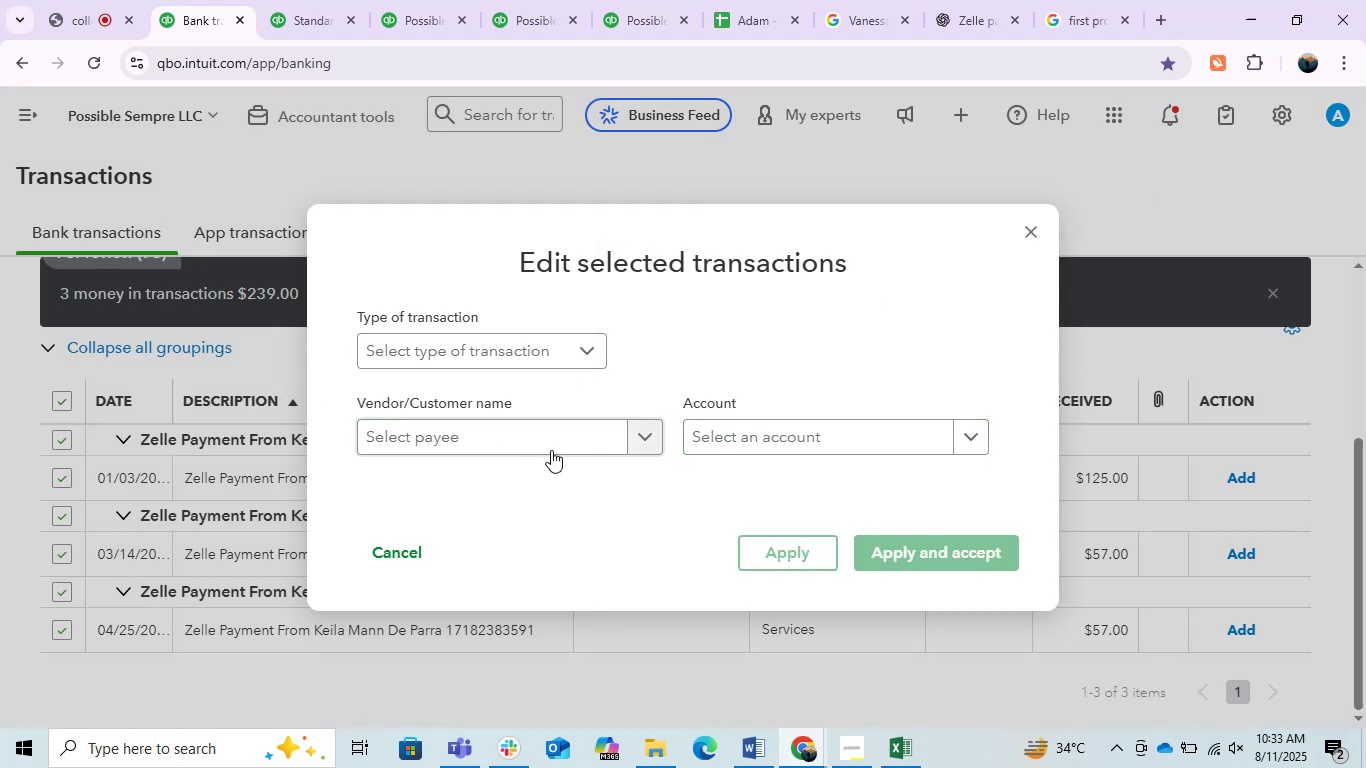 
left_click([543, 442])
 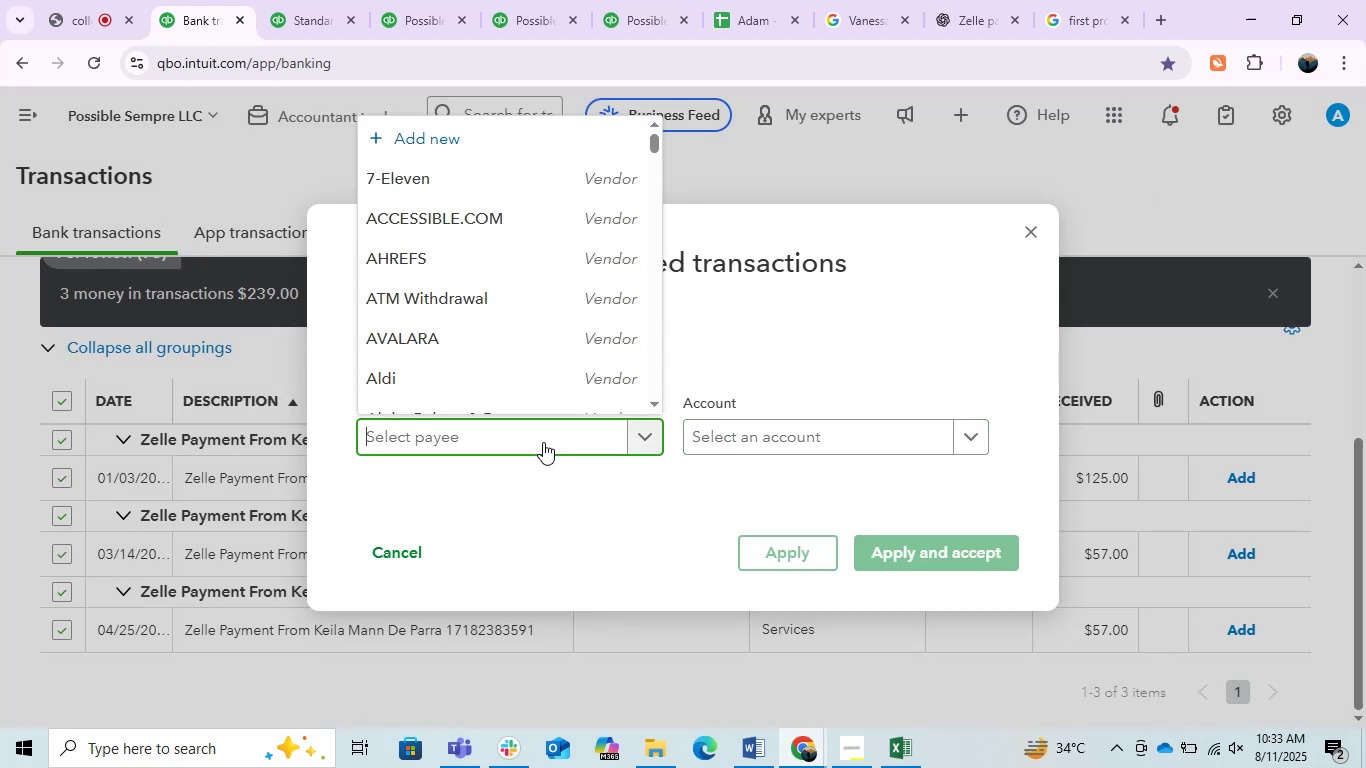 
type(Keila )
 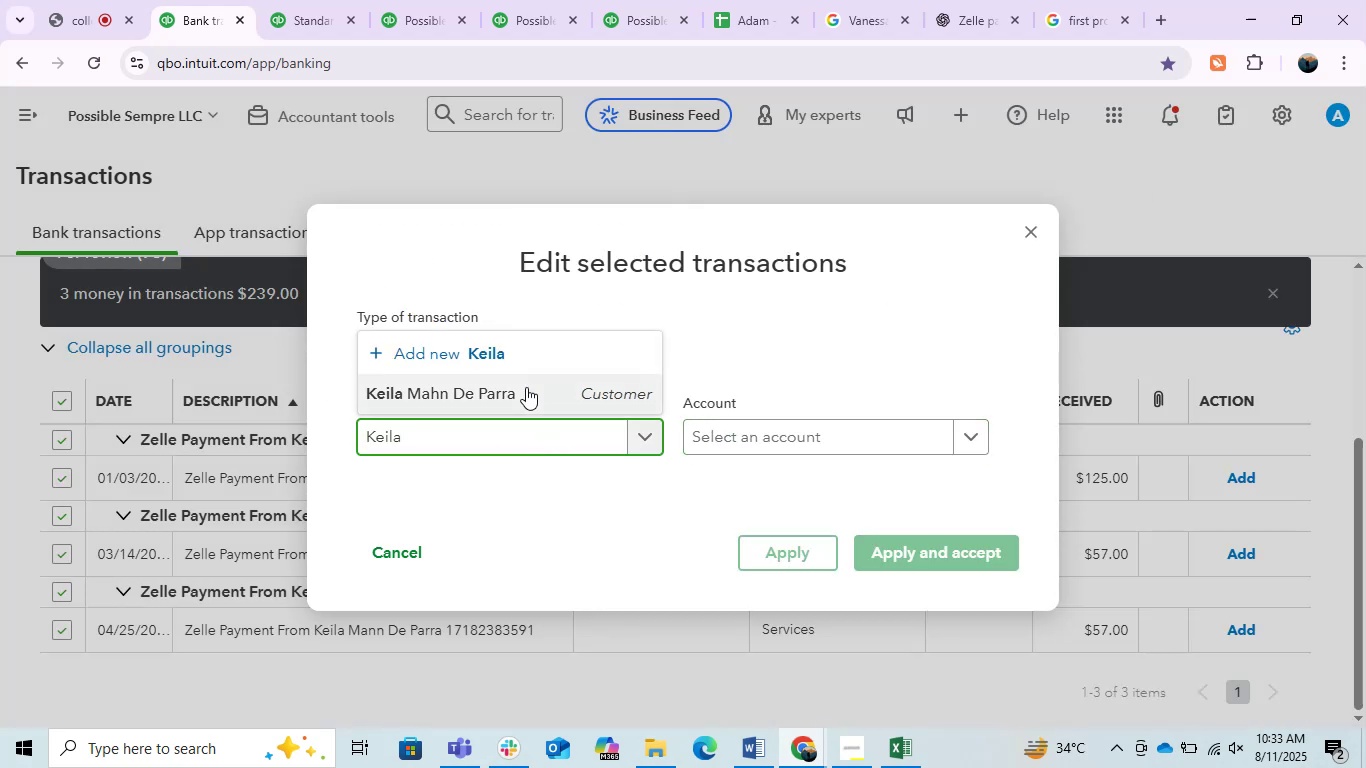 
left_click([526, 387])
 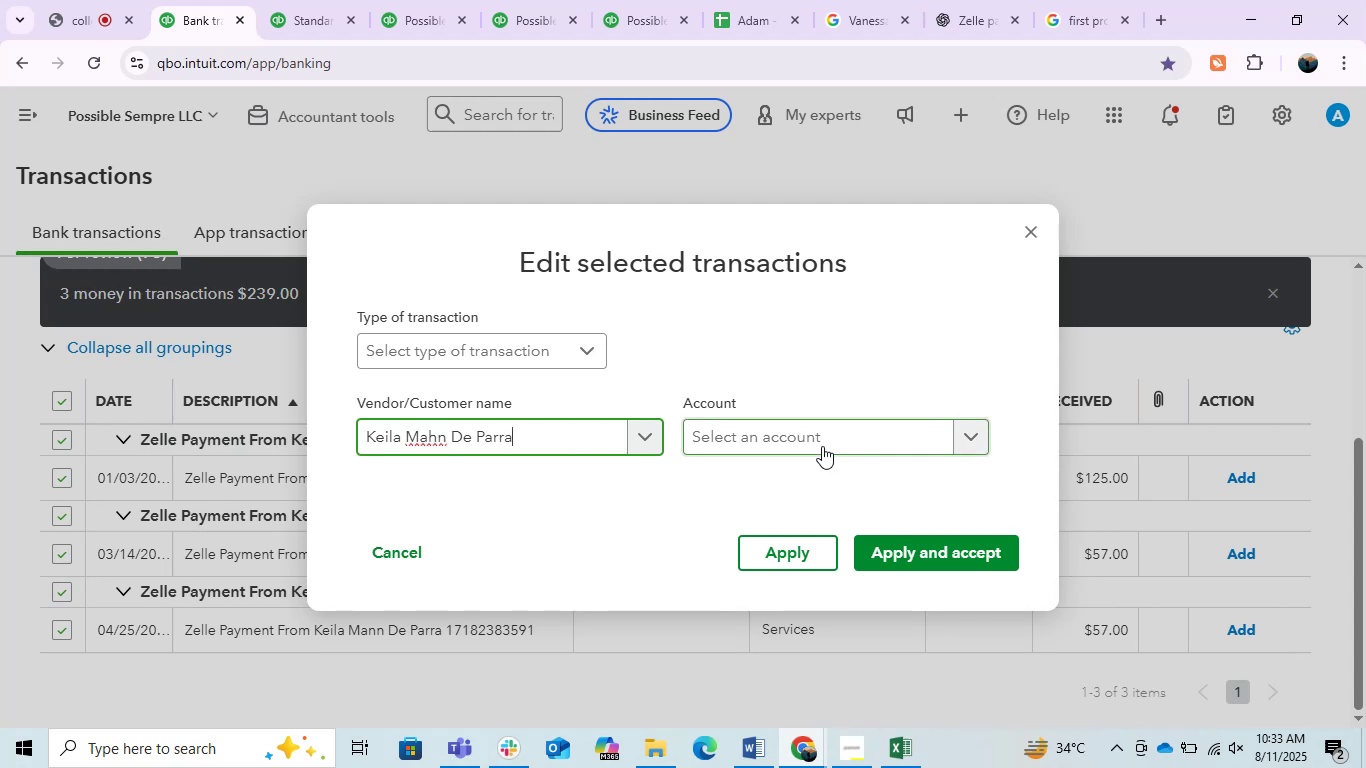 
left_click([822, 446])
 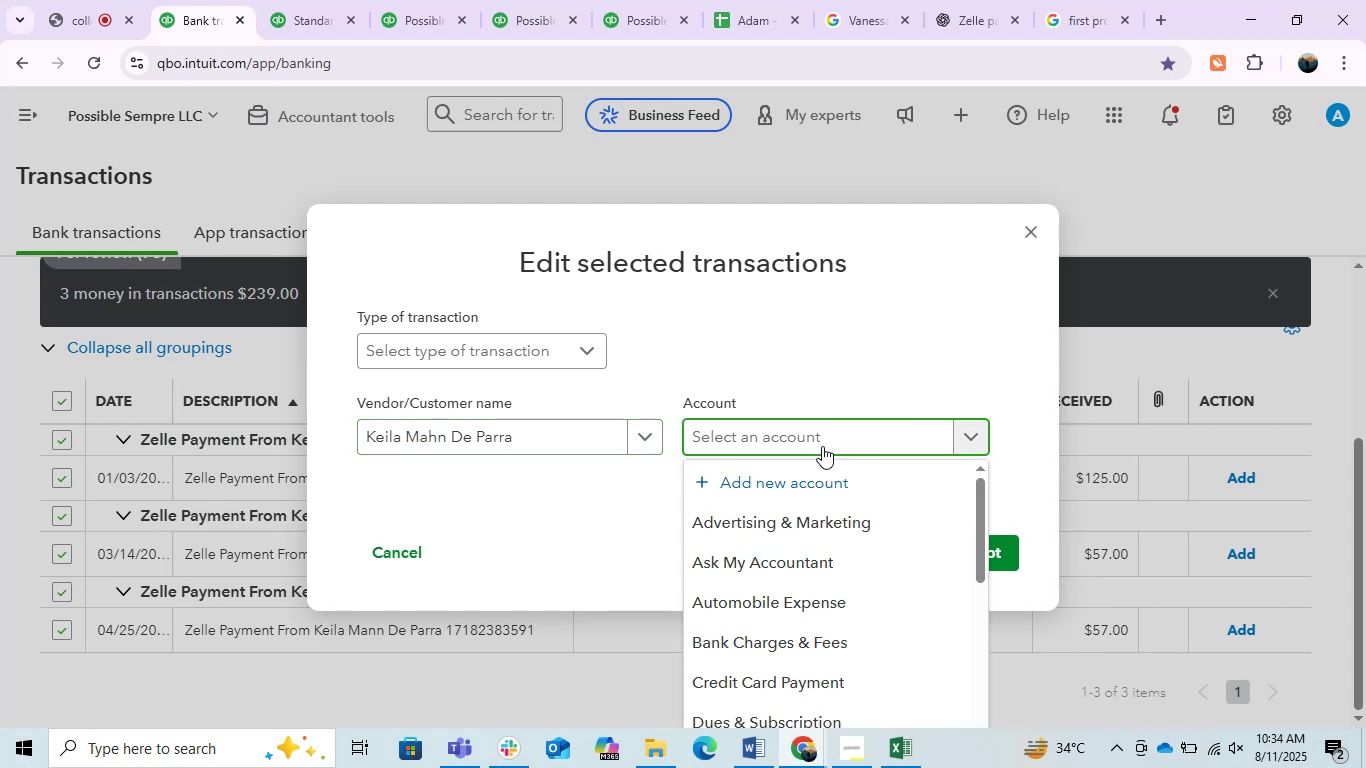 
key(I)
 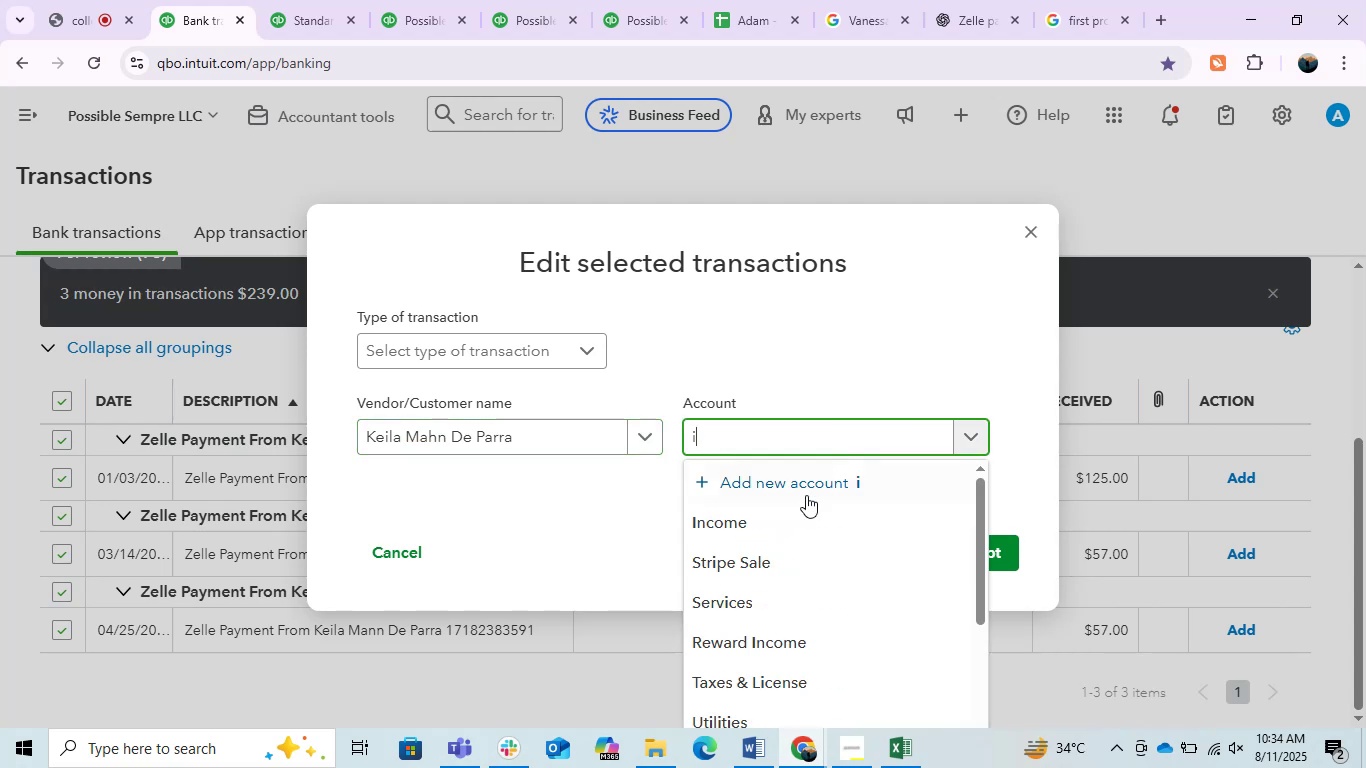 
left_click([757, 515])
 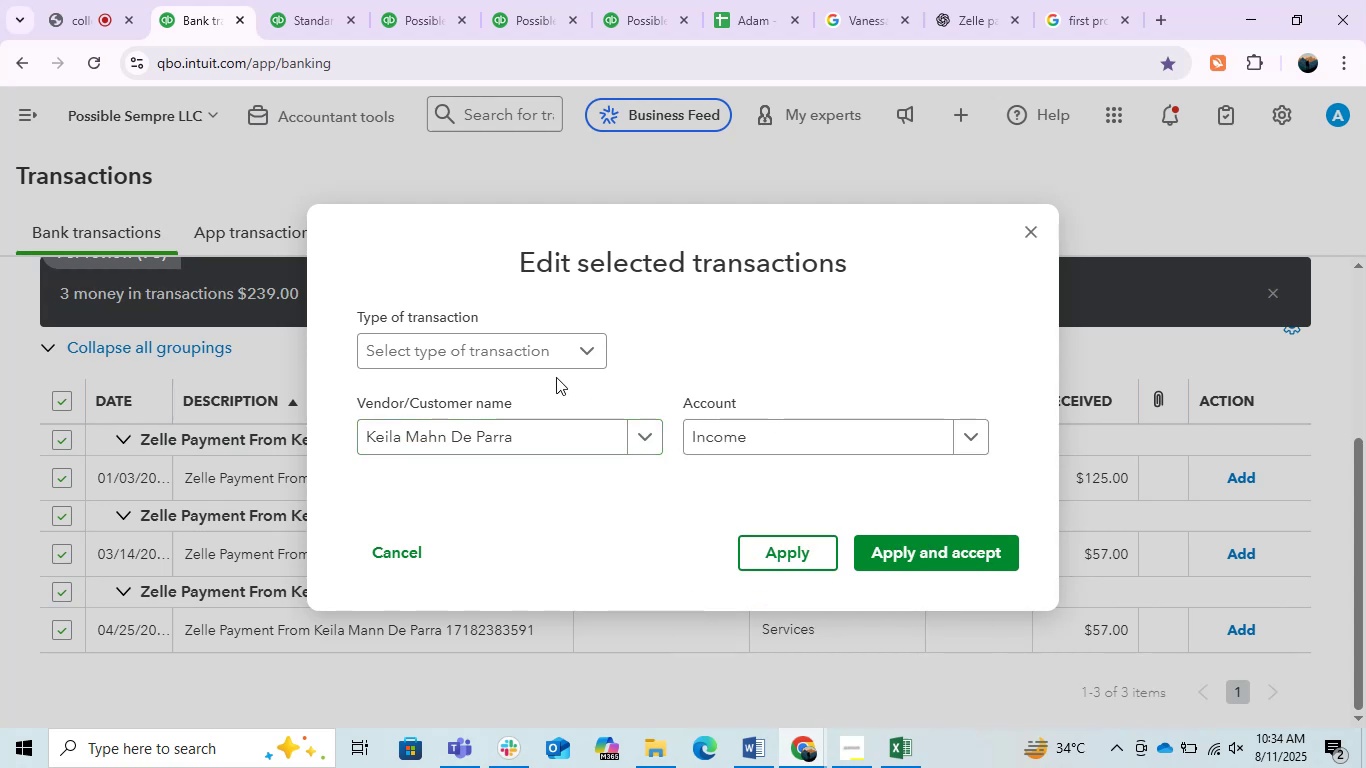 
left_click([531, 358])
 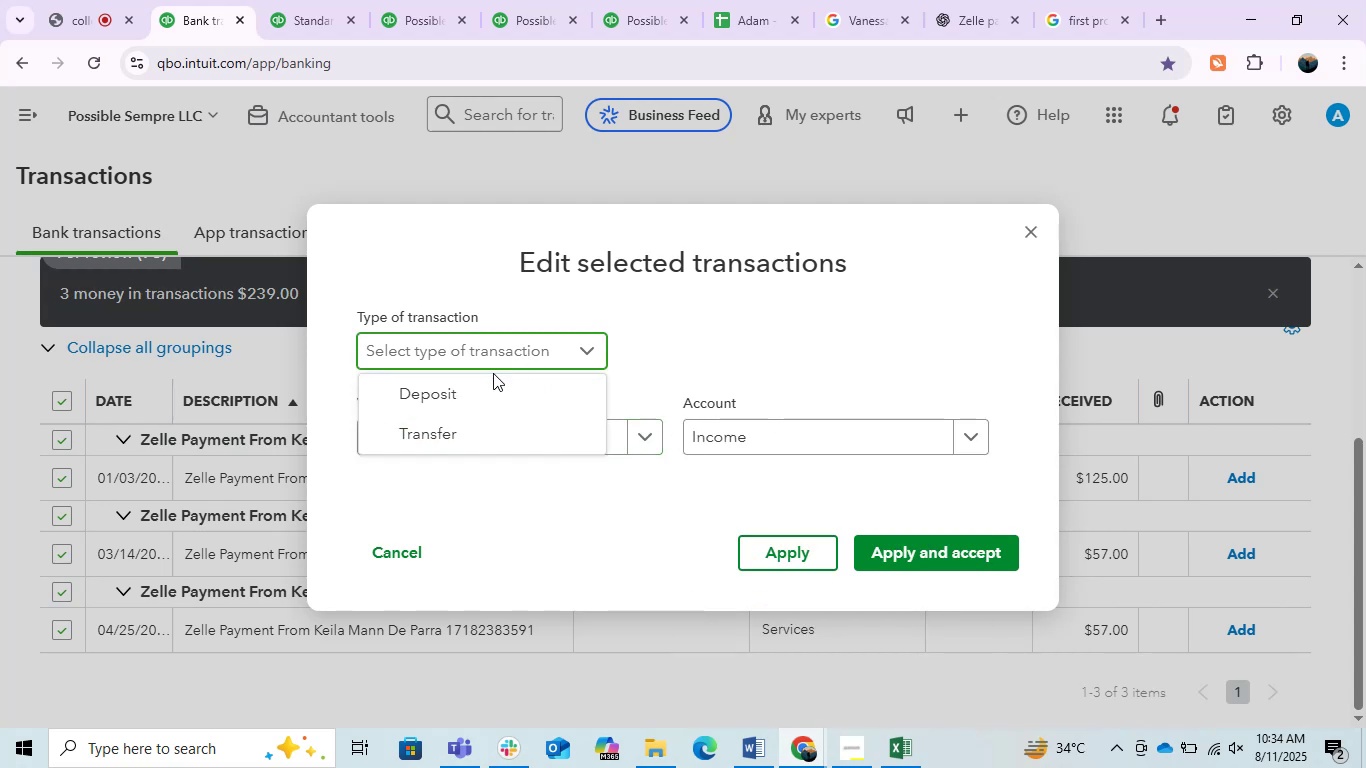 
left_click([485, 385])
 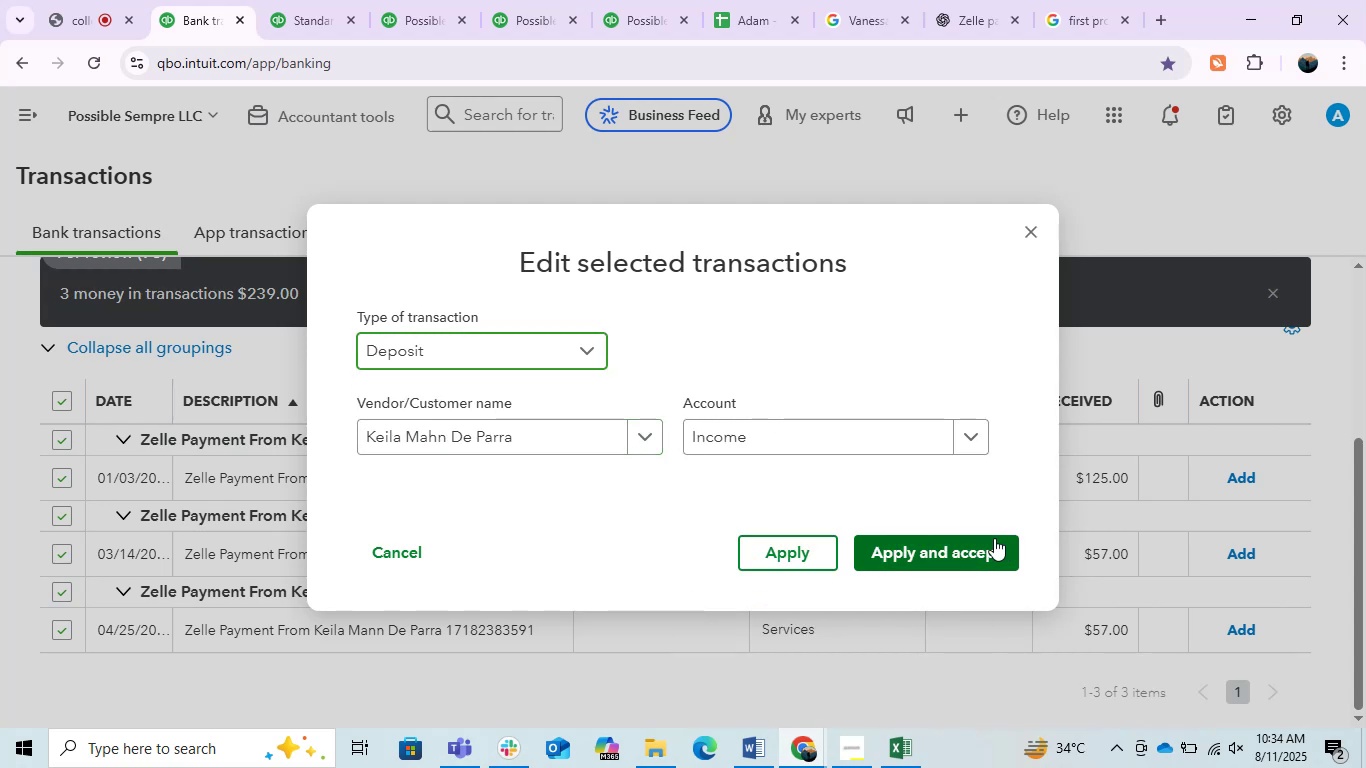 
left_click([949, 547])
 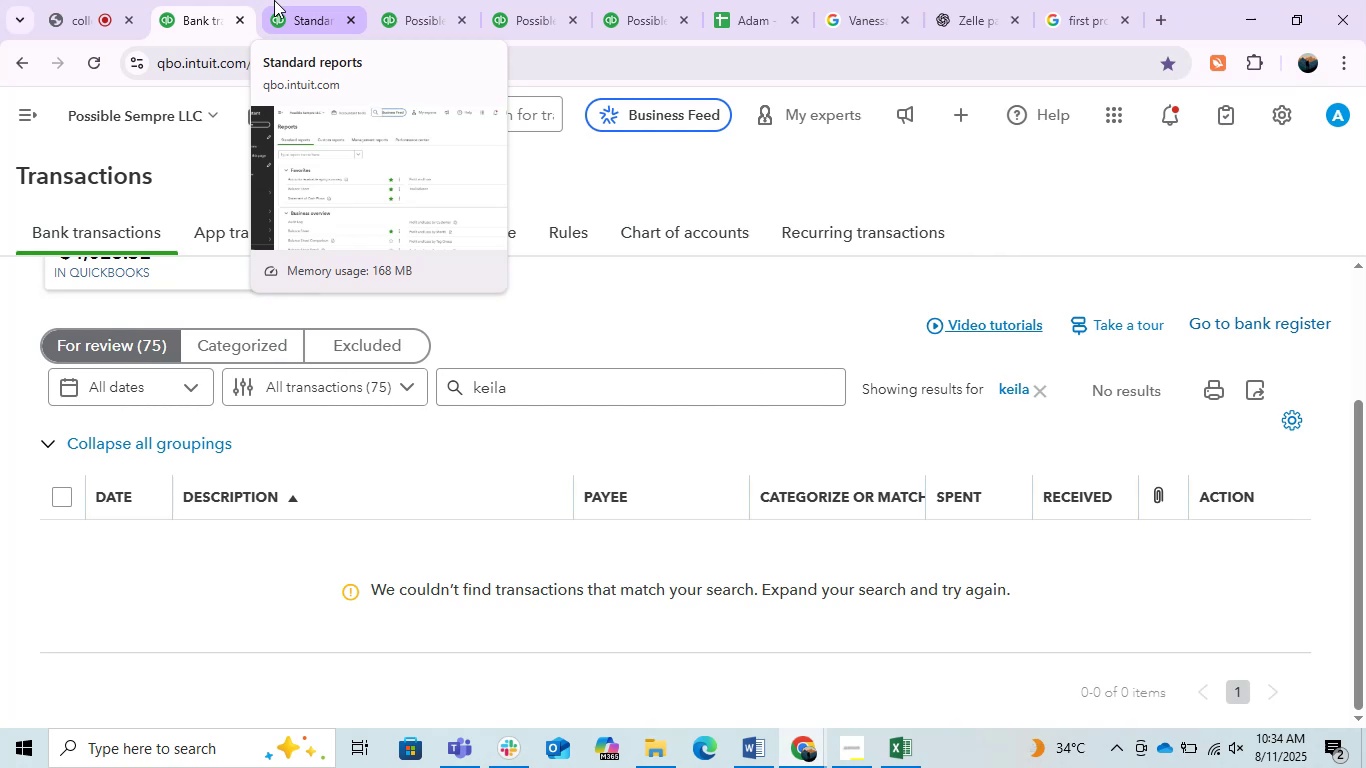 
wait(26.6)
 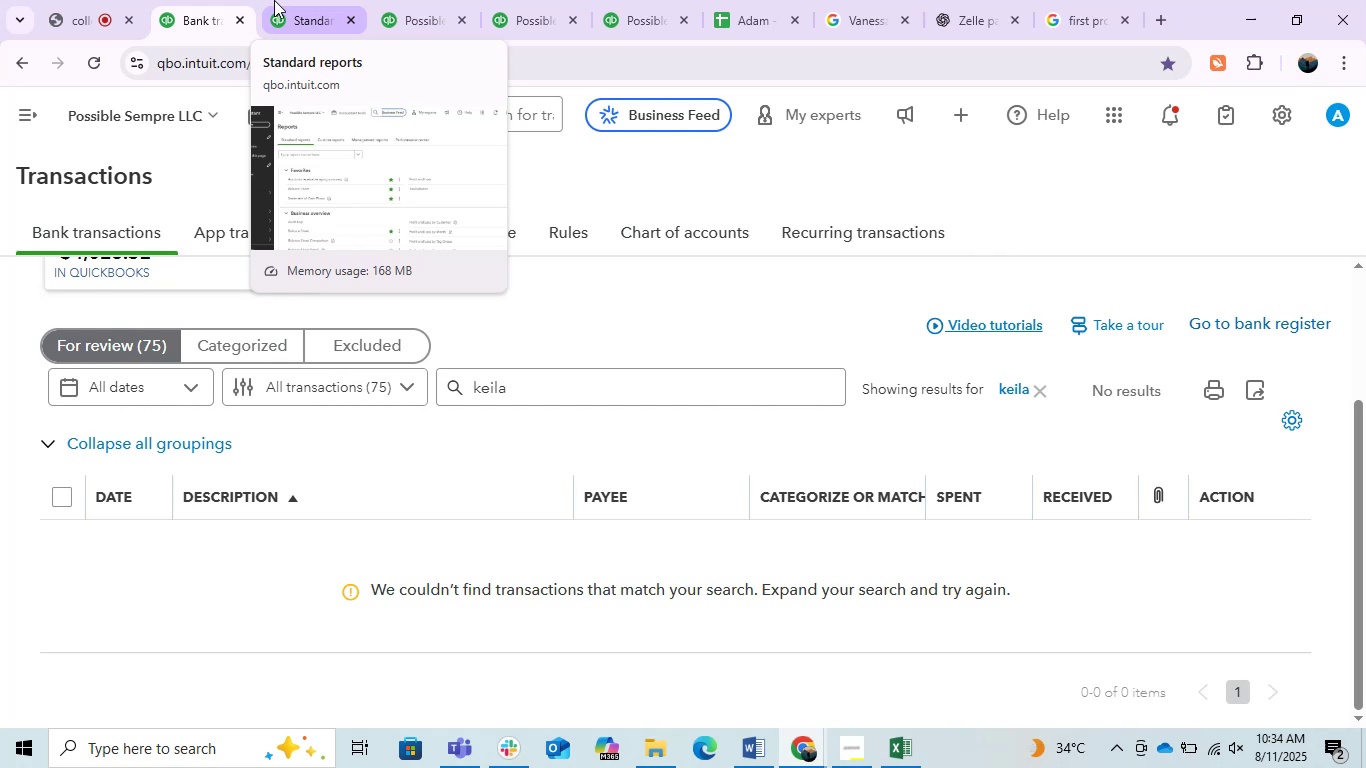 
left_click([713, 276])
 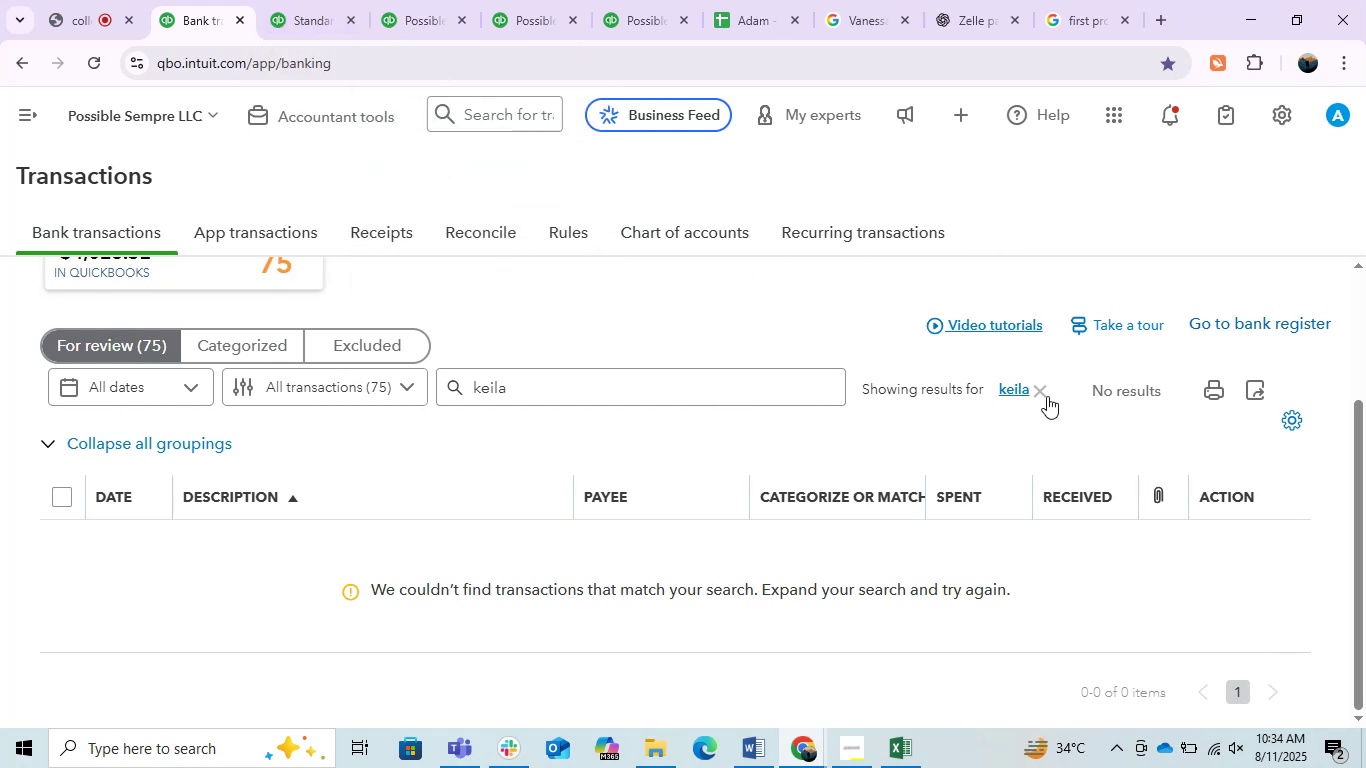 
left_click([1047, 396])
 